 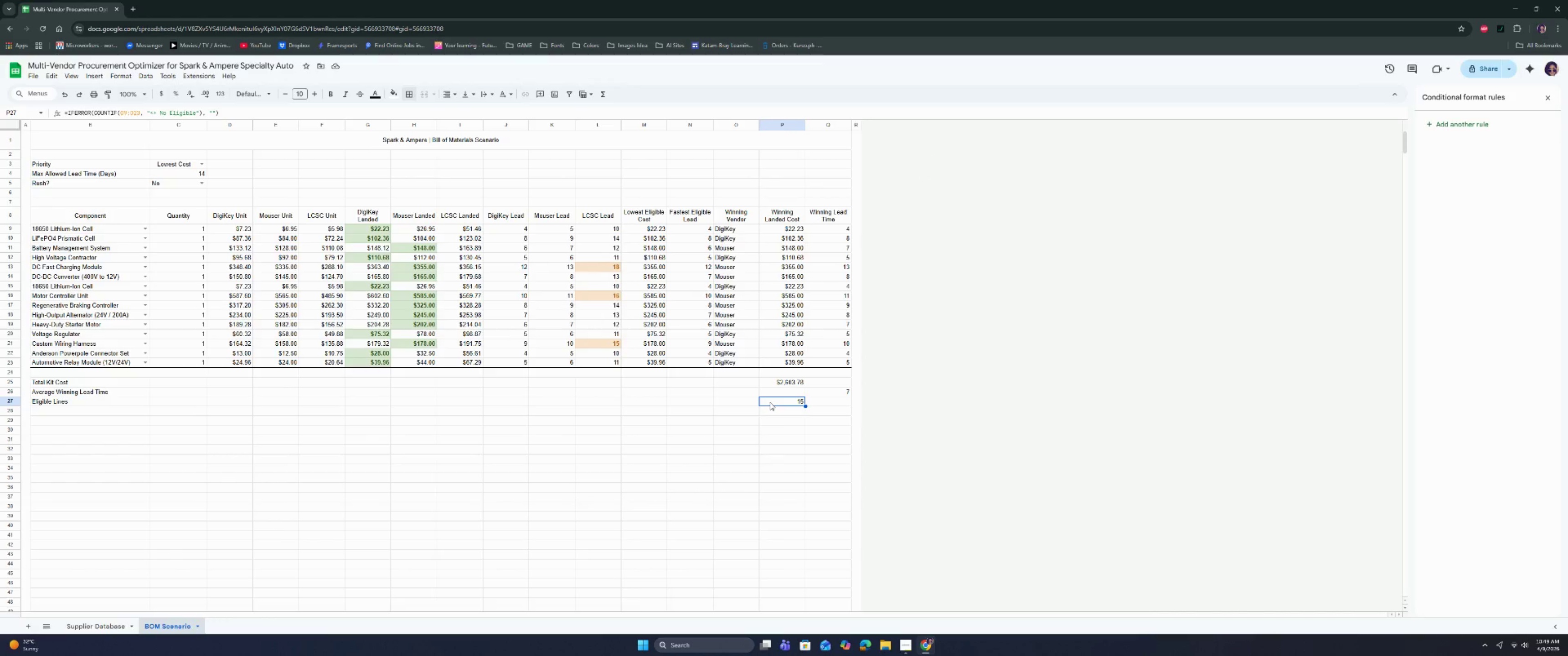 
double_click([770, 402])
 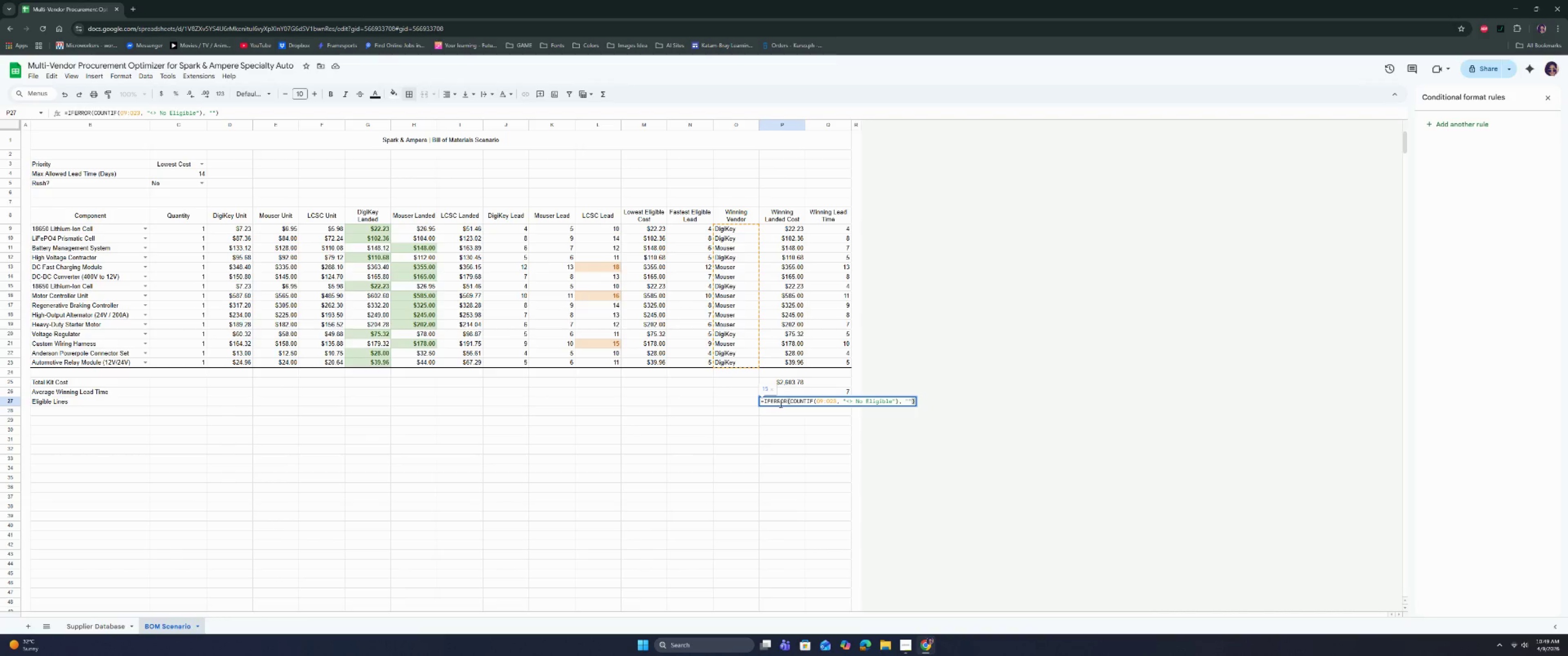 
wait(22.01)
 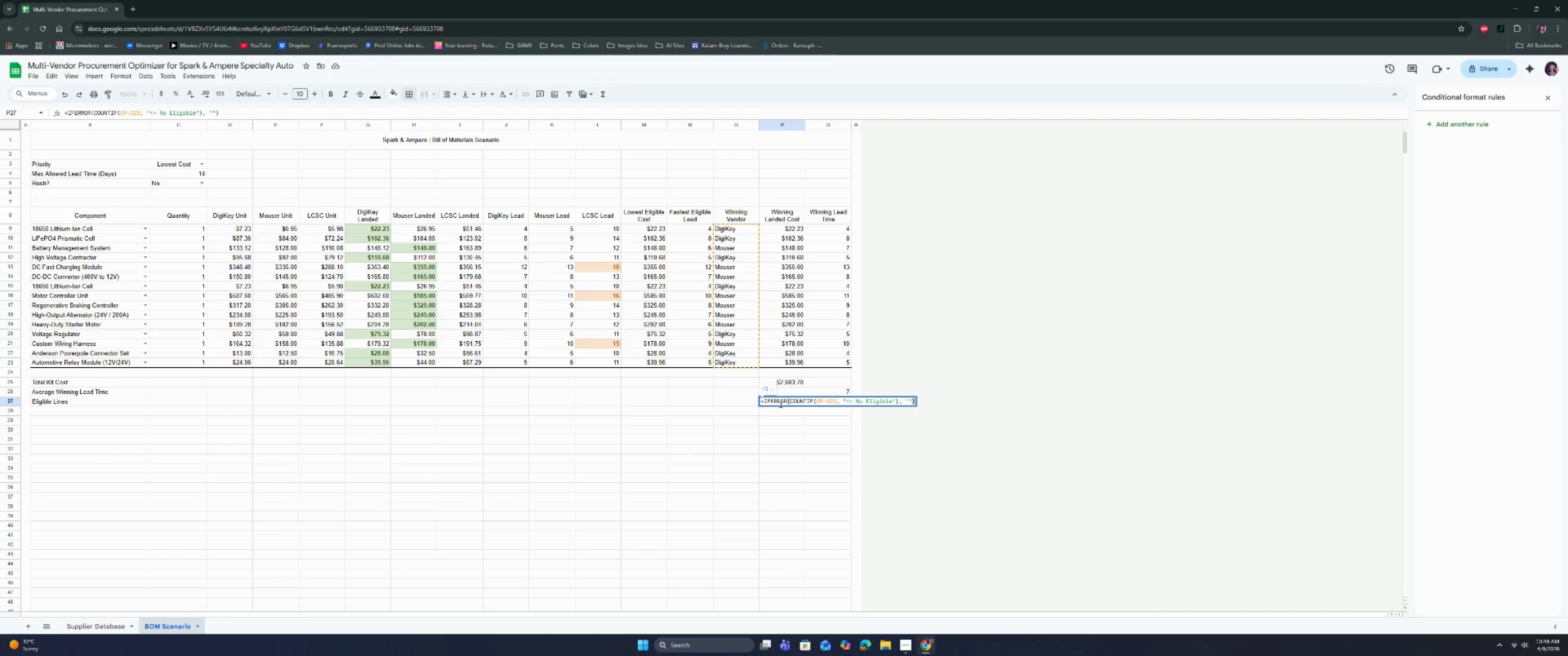 
left_click([804, 400])
 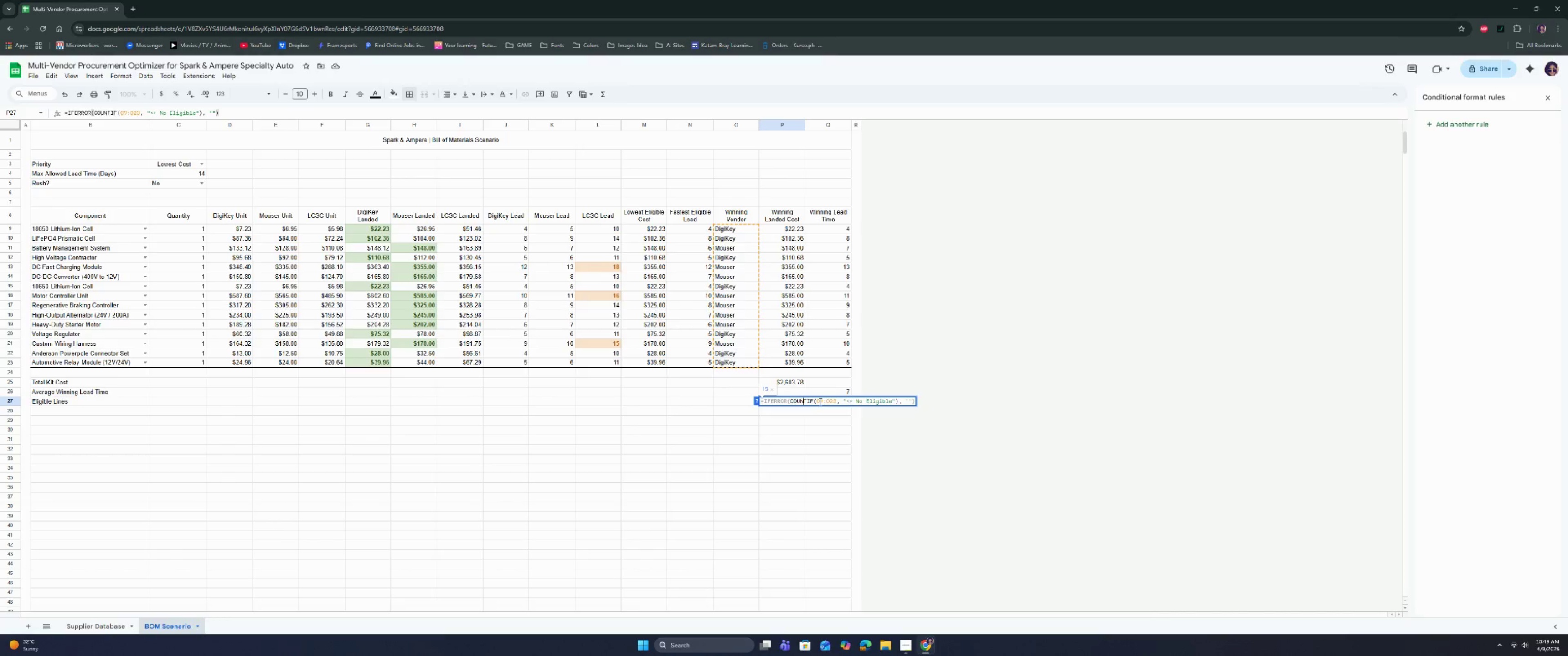 
wait(9.34)
 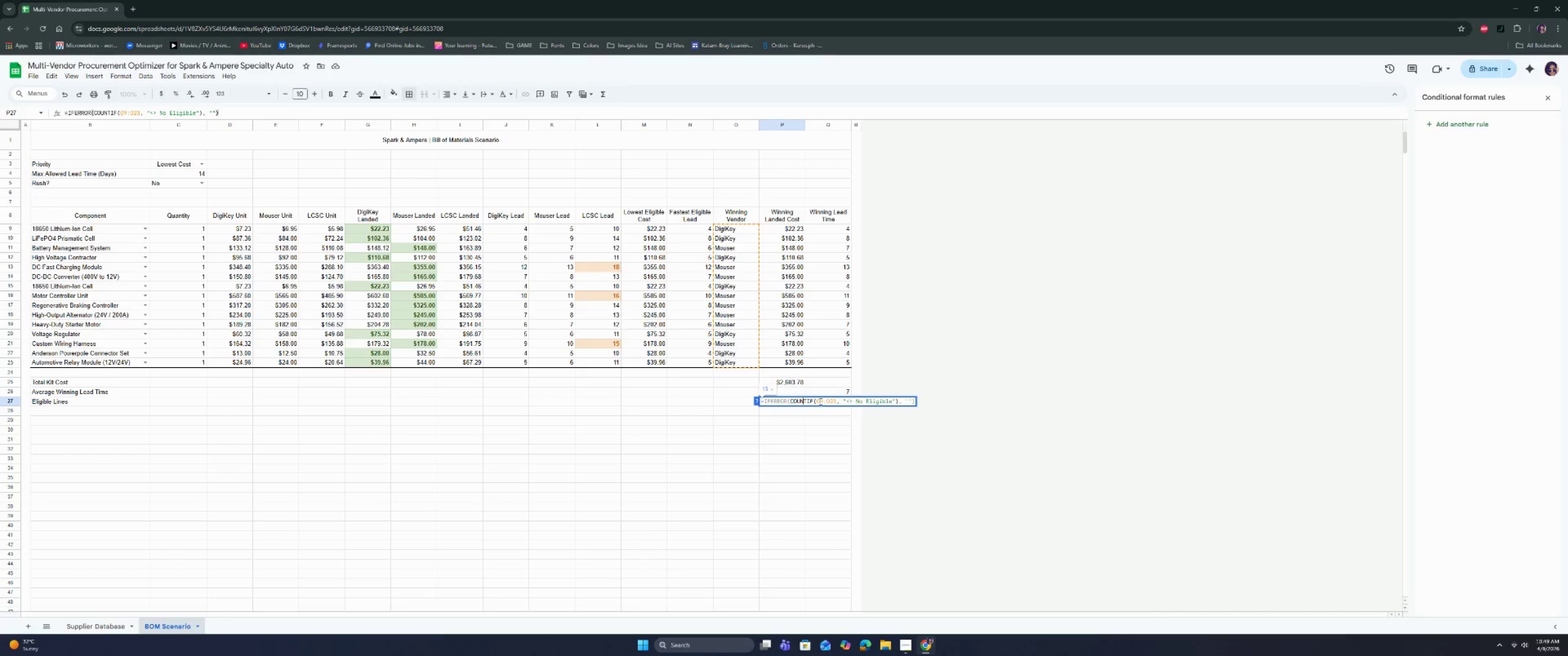 
left_click([825, 401])
 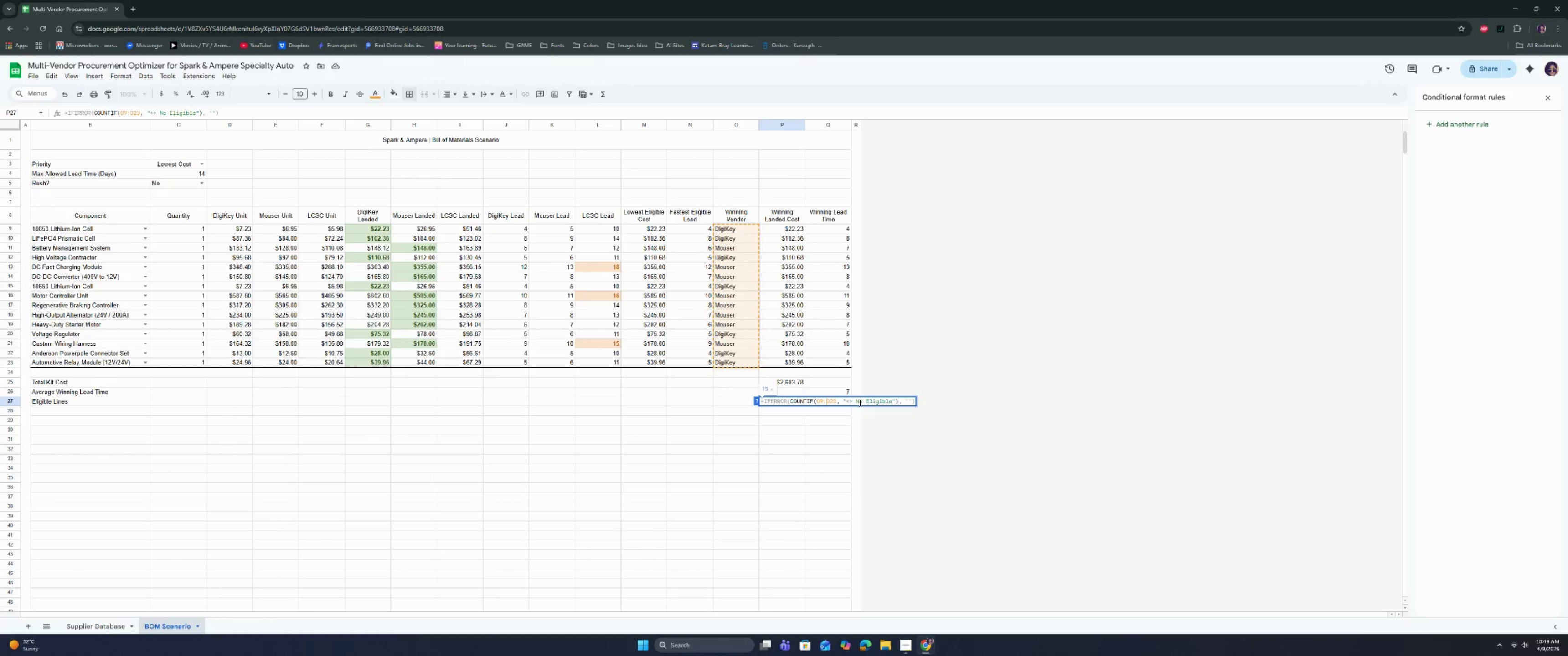 
double_click([859, 403])
 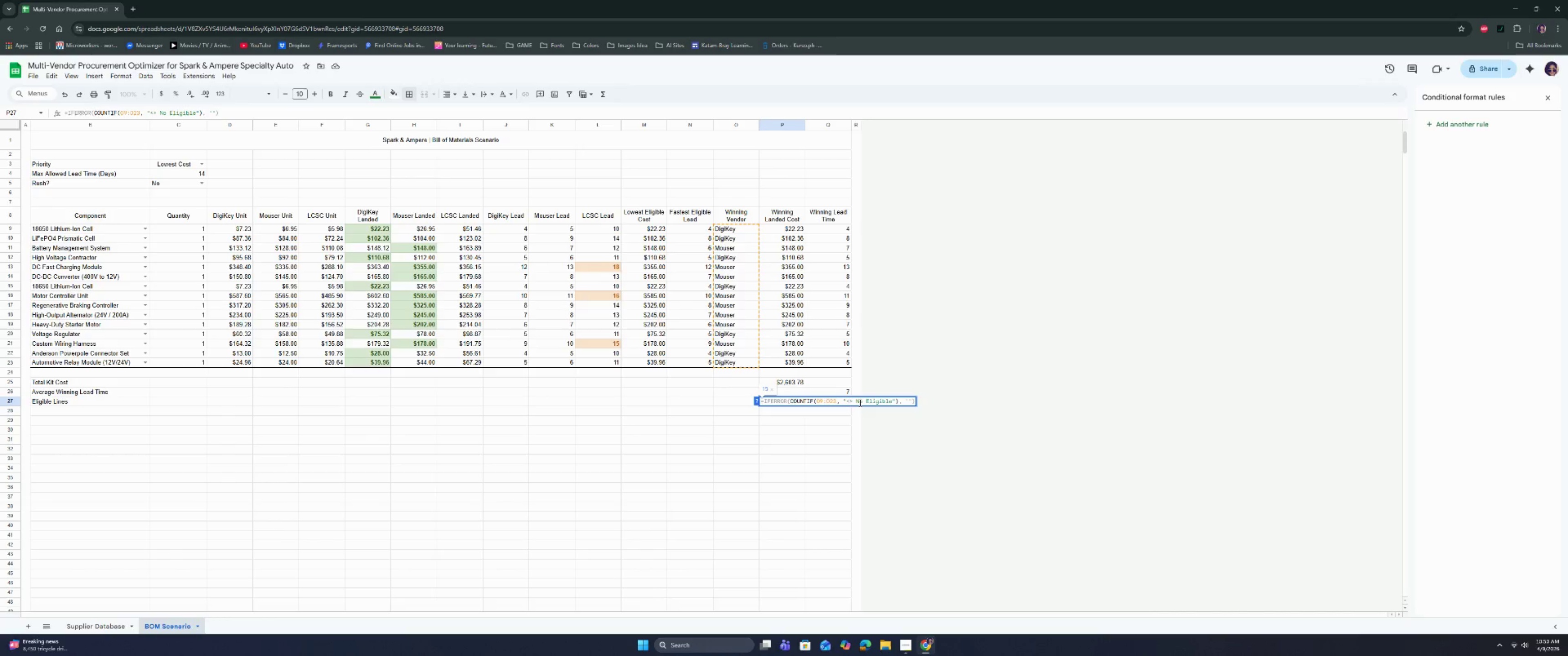 
wait(77.88)
 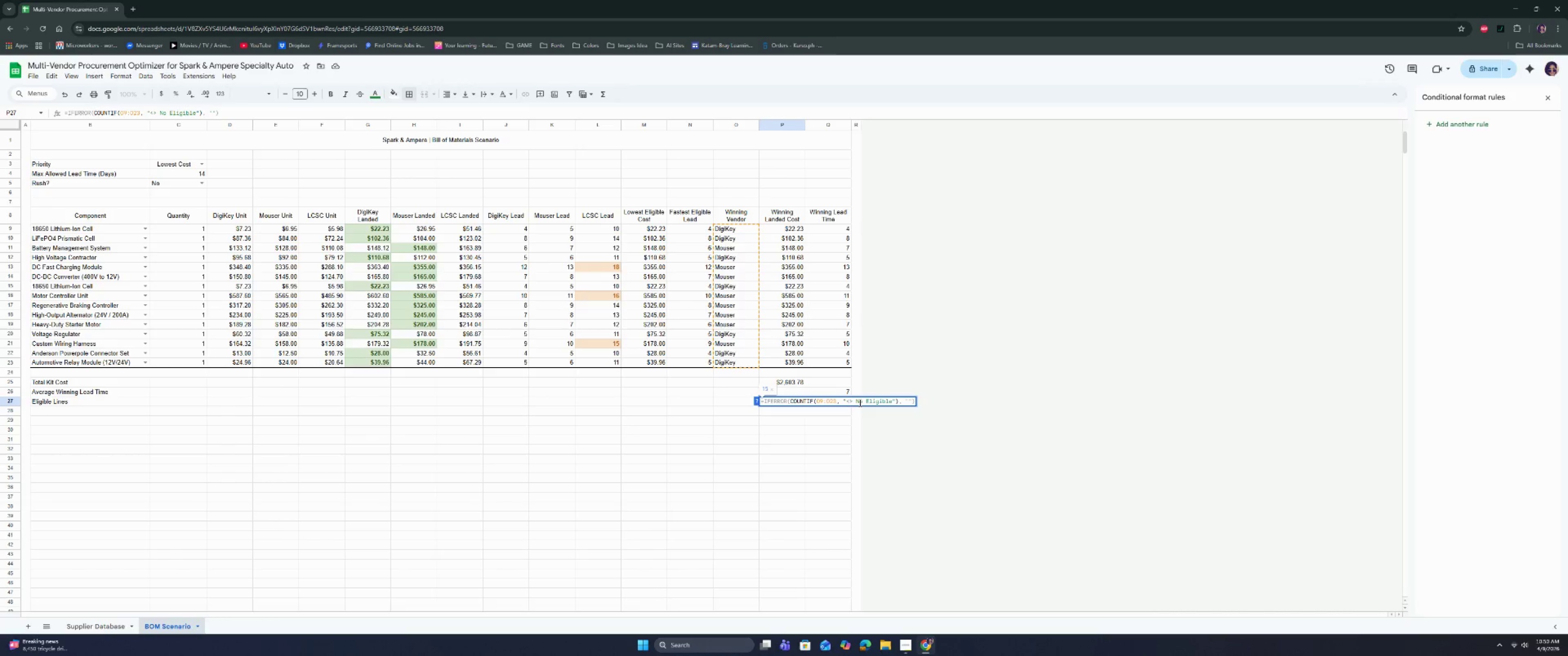 
left_click([869, 403])
 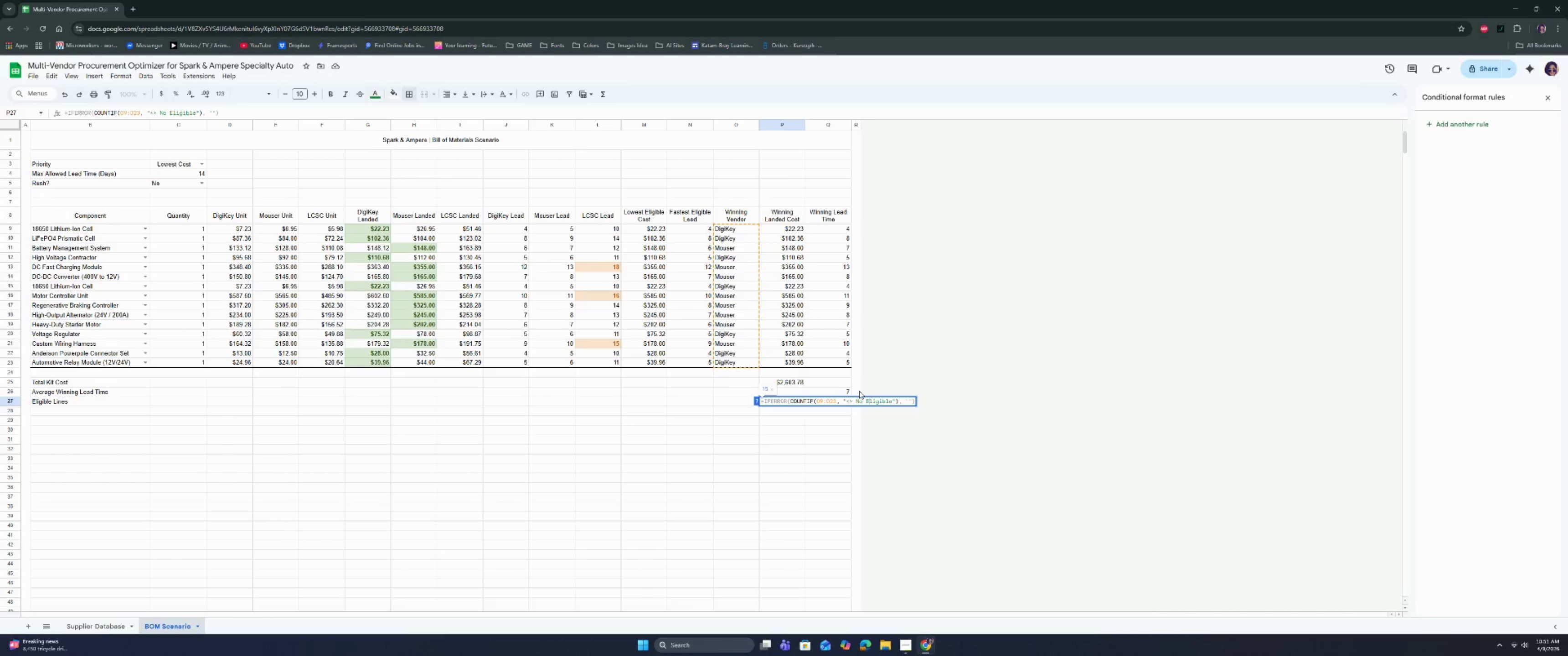 
wait(50.81)
 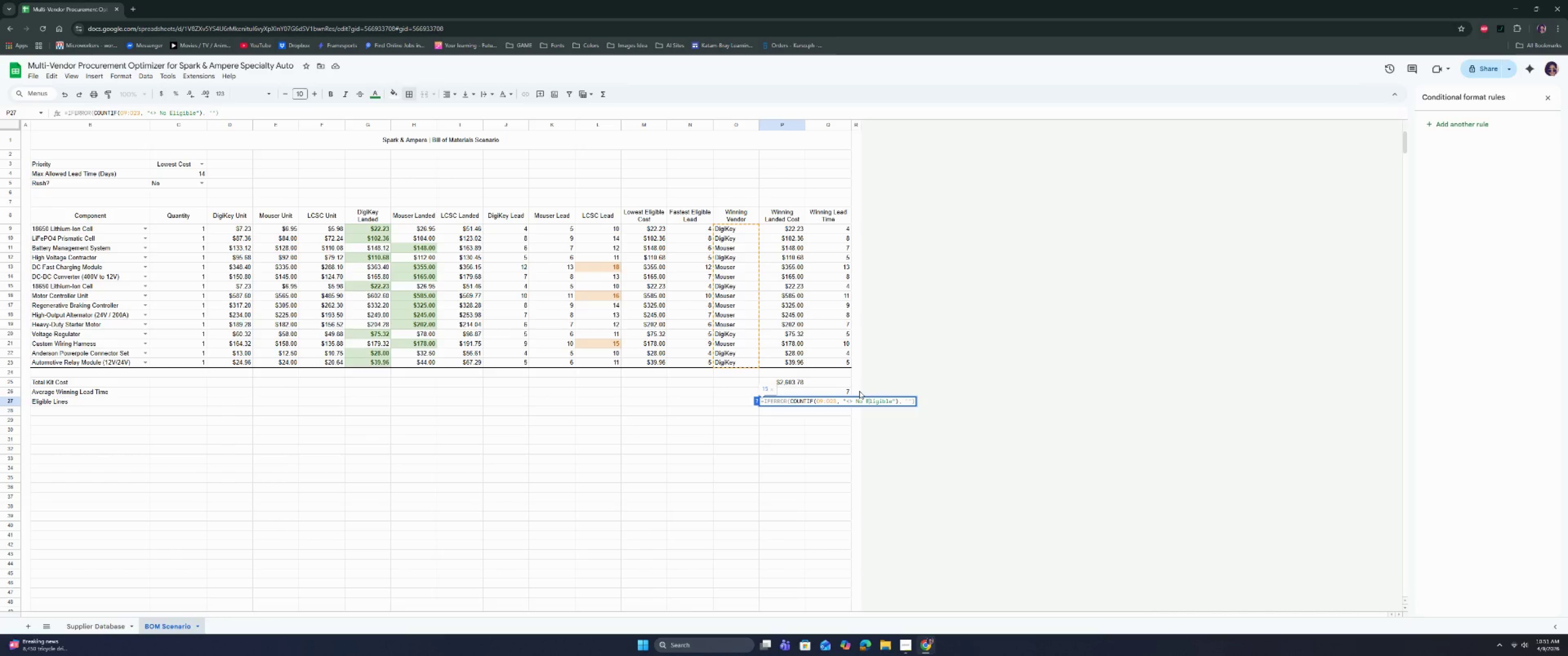 
double_click([845, 403])
 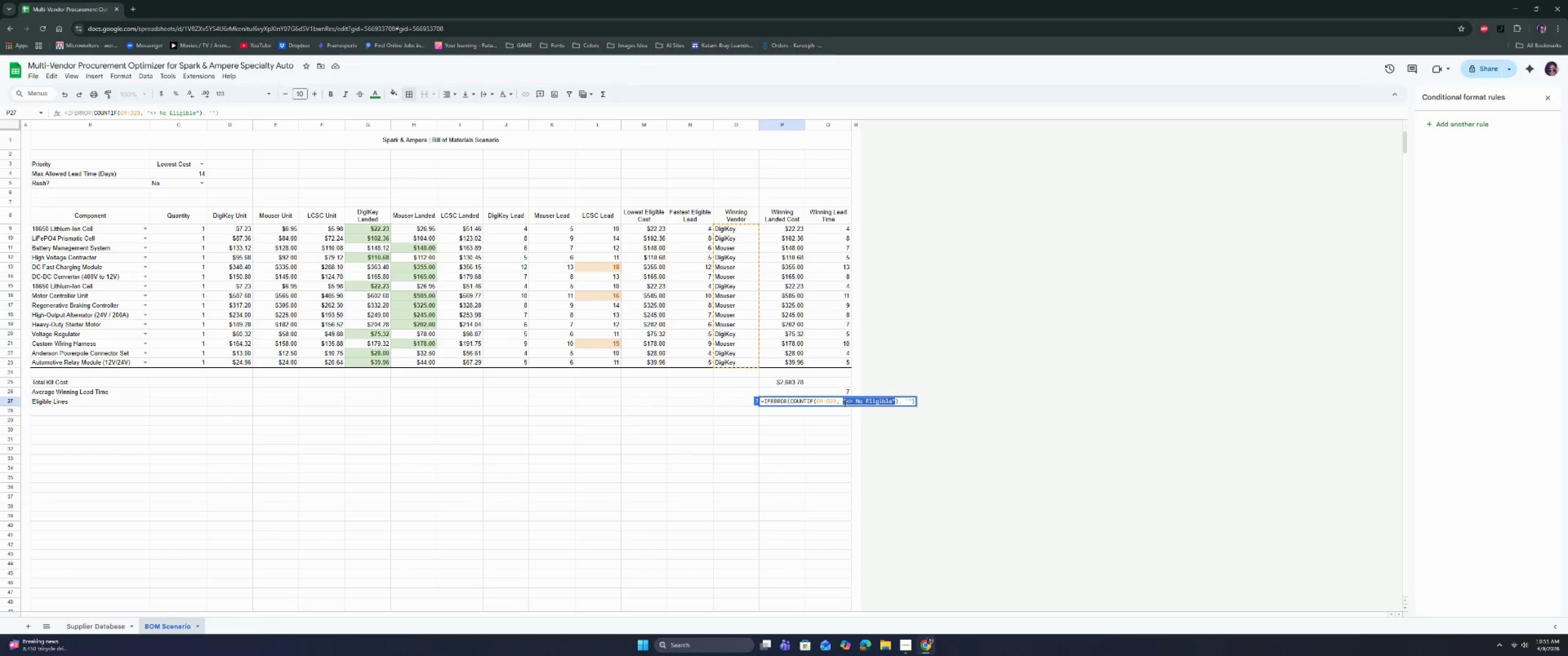 
triple_click([845, 403])
 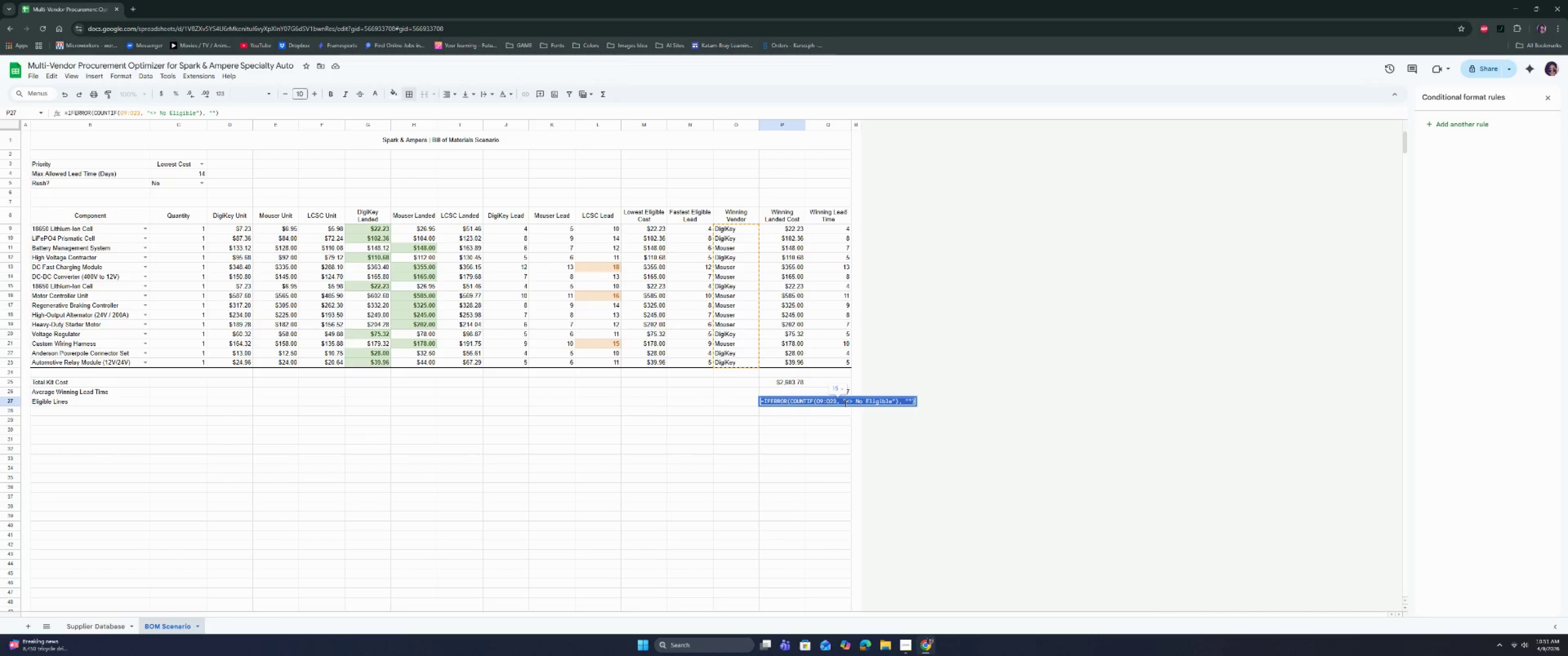 
type(=ifer)
 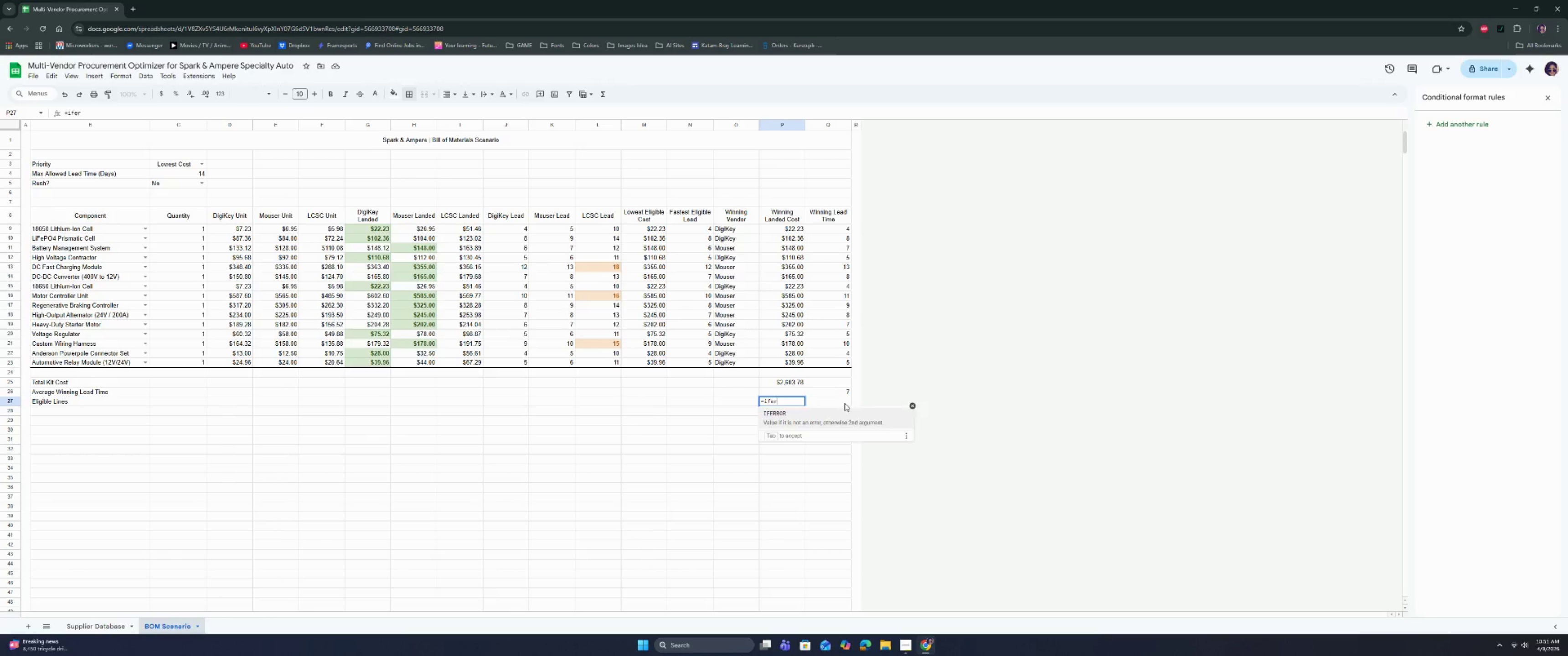 
key(Enter)
 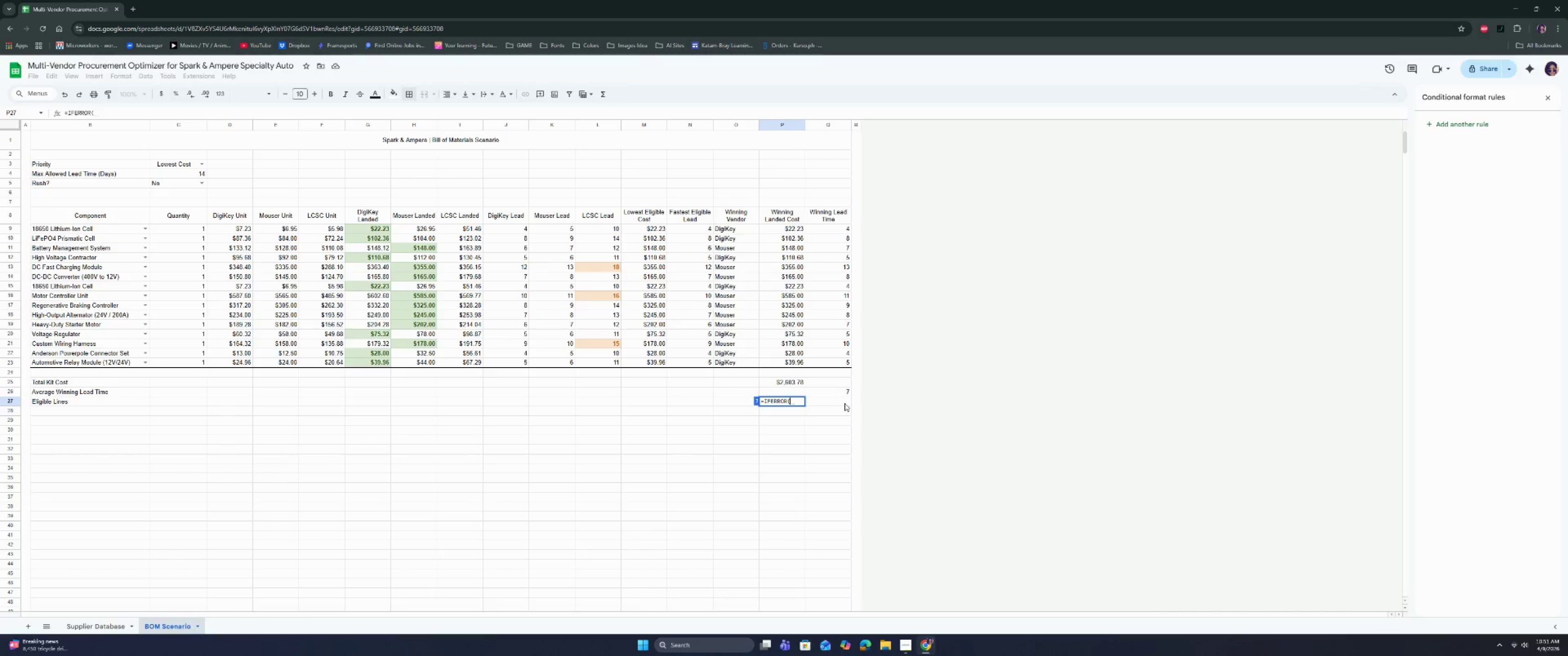 
type(count)
 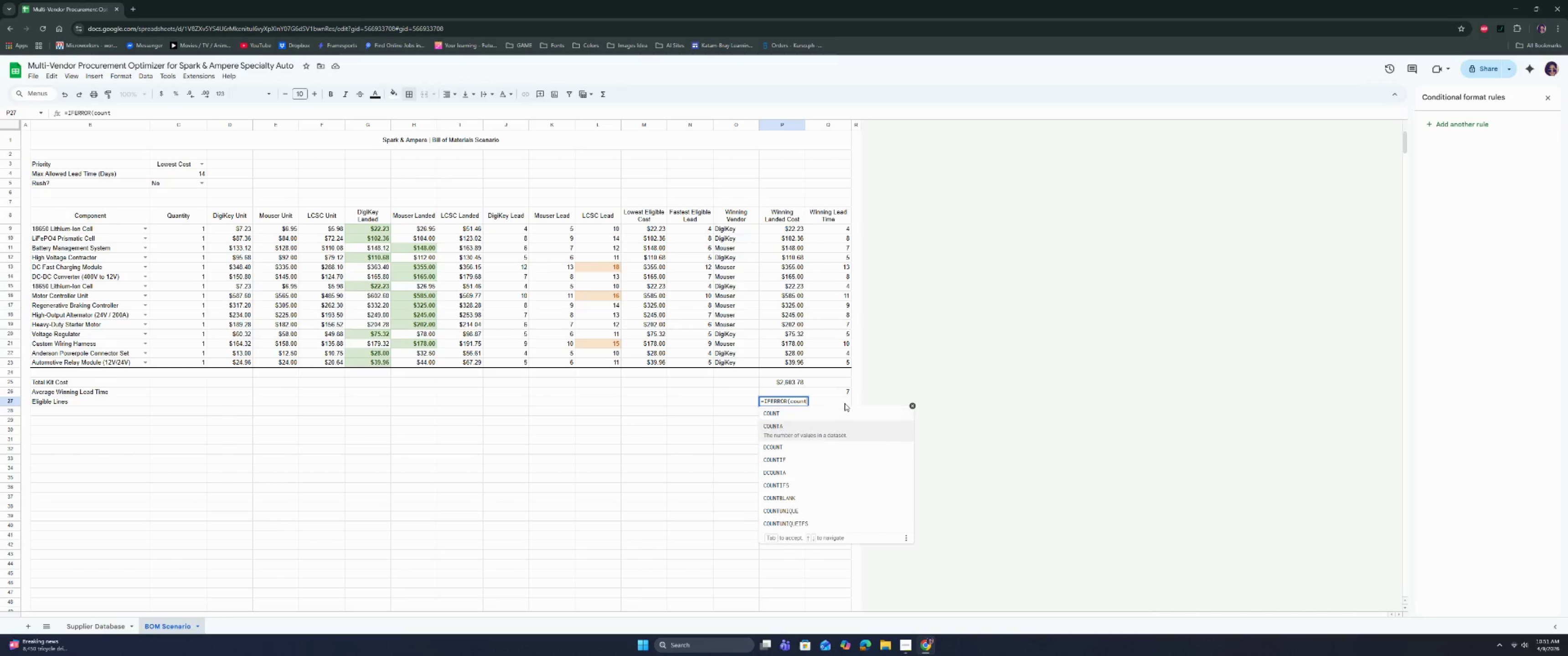 
key(ArrowDown)
 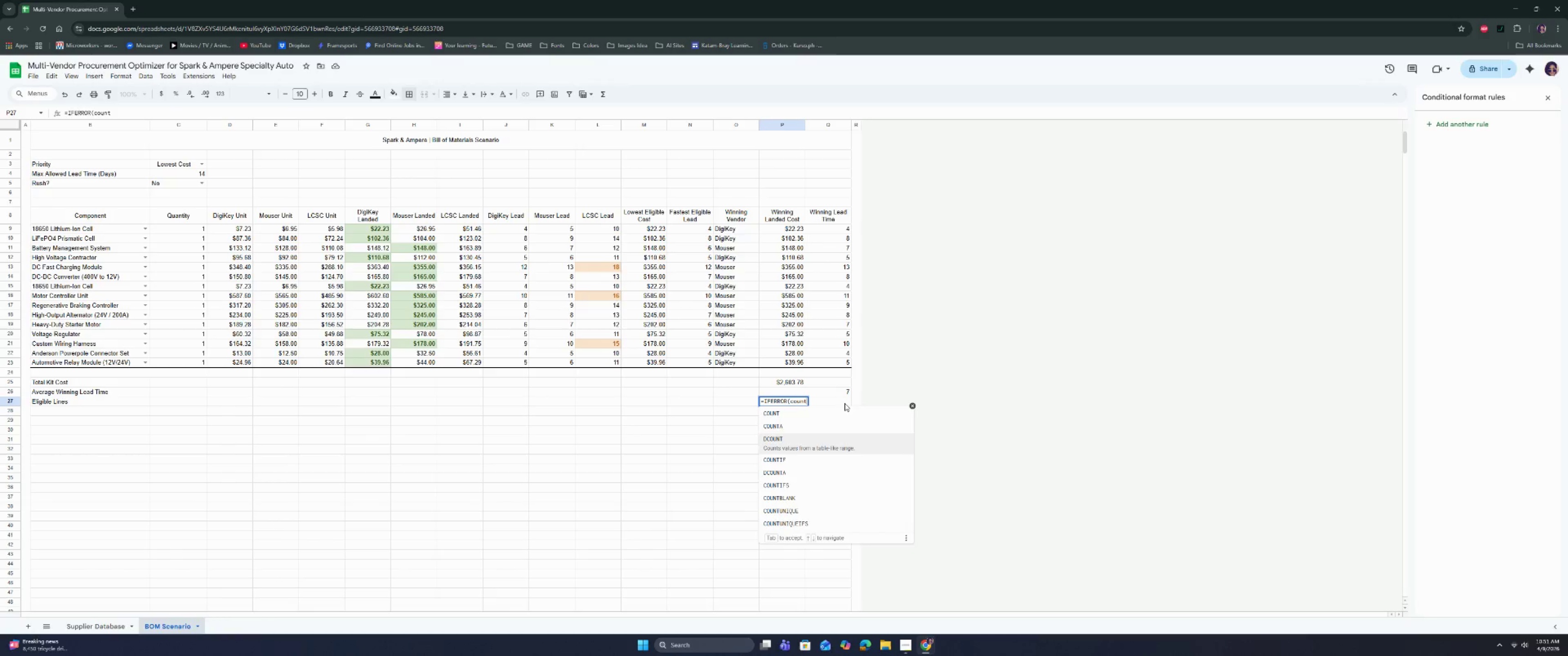 
key(ArrowDown)
 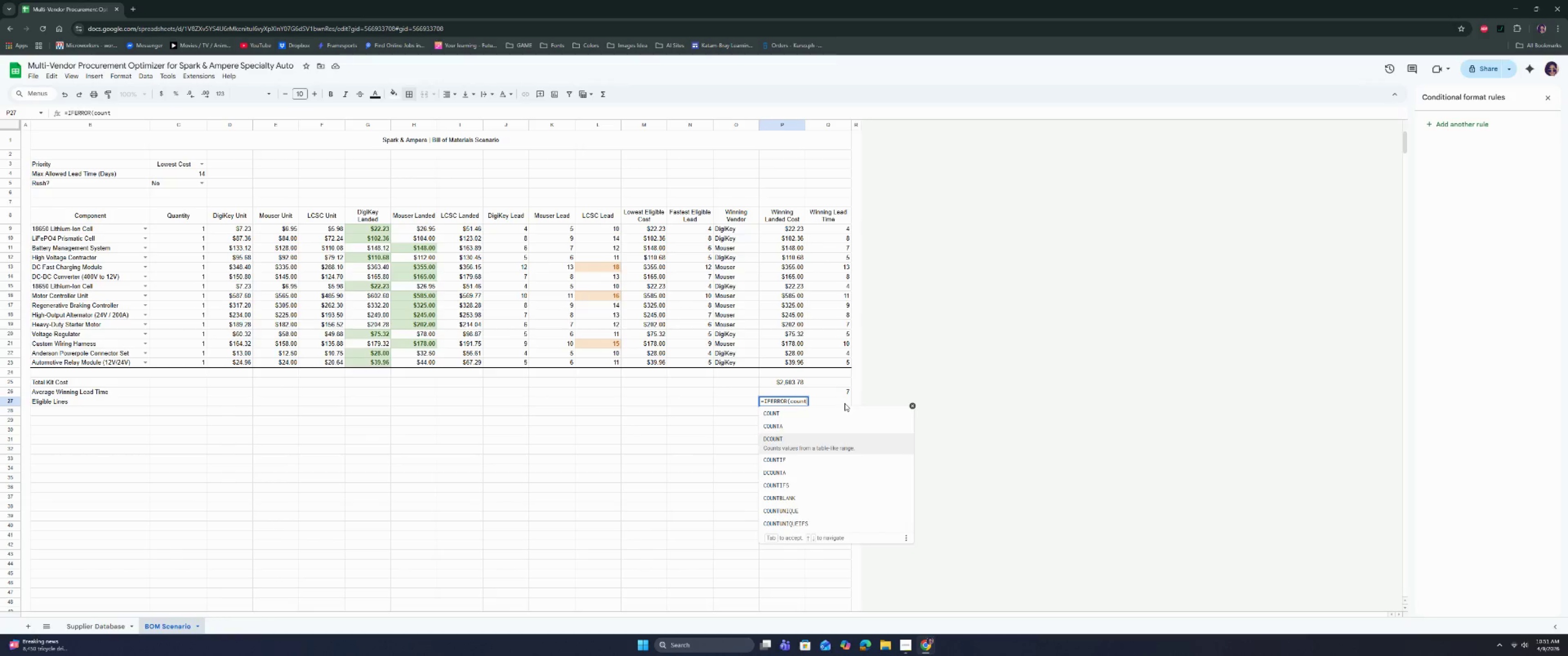 
key(ArrowDown)
 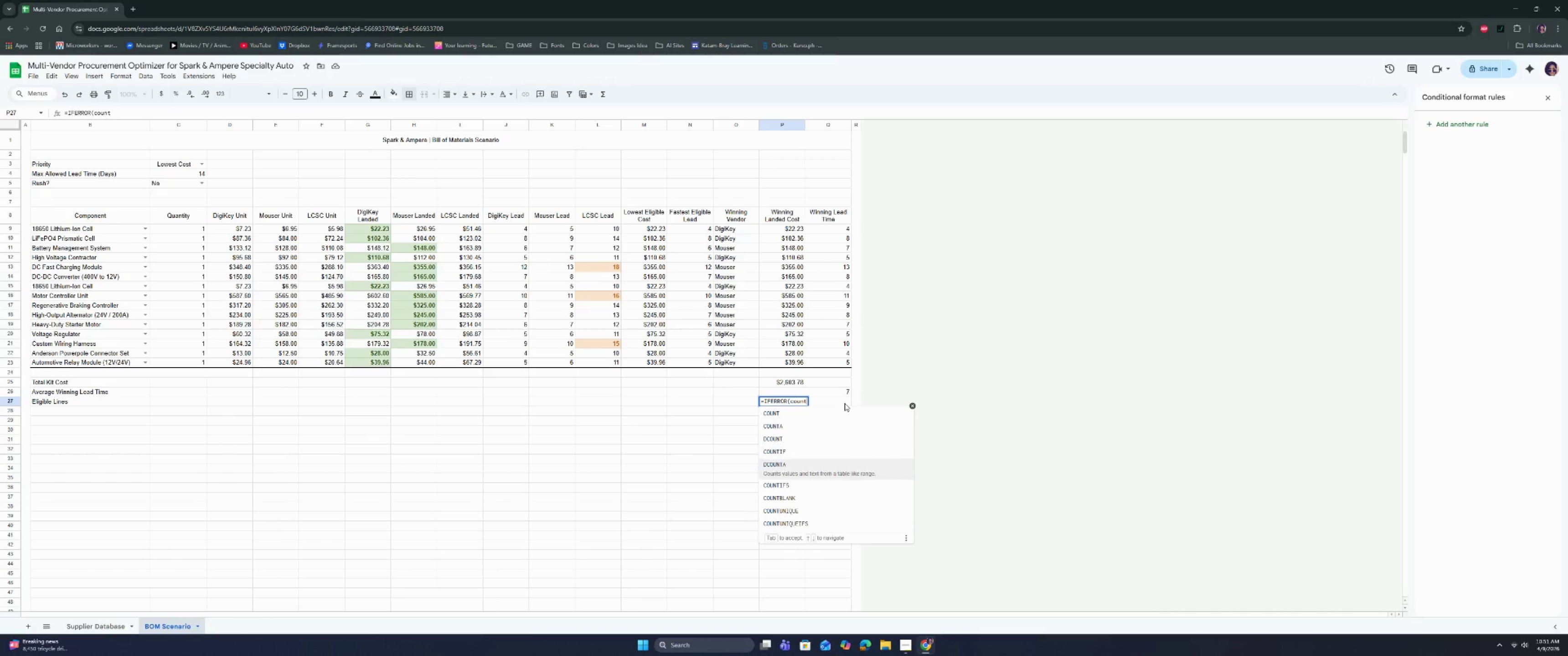 
key(ArrowDown)
 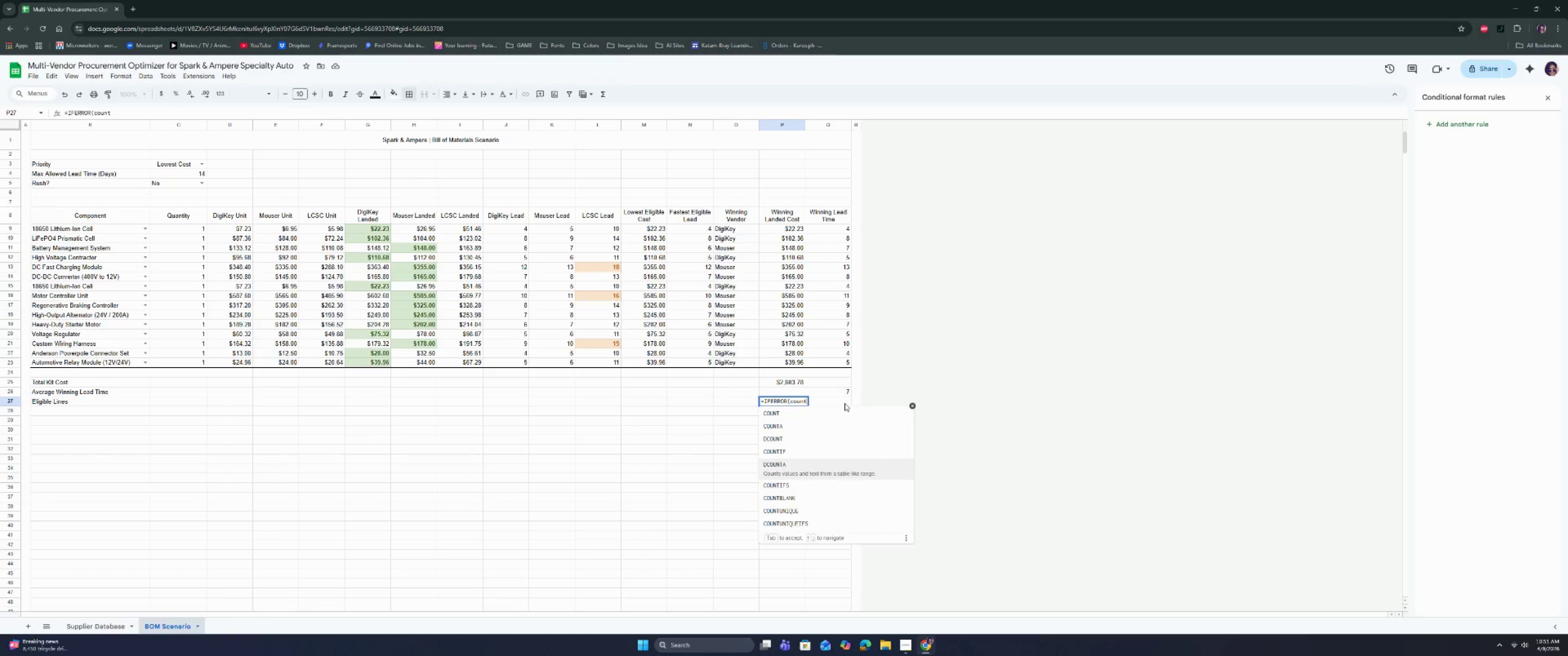 
key(ArrowDown)
 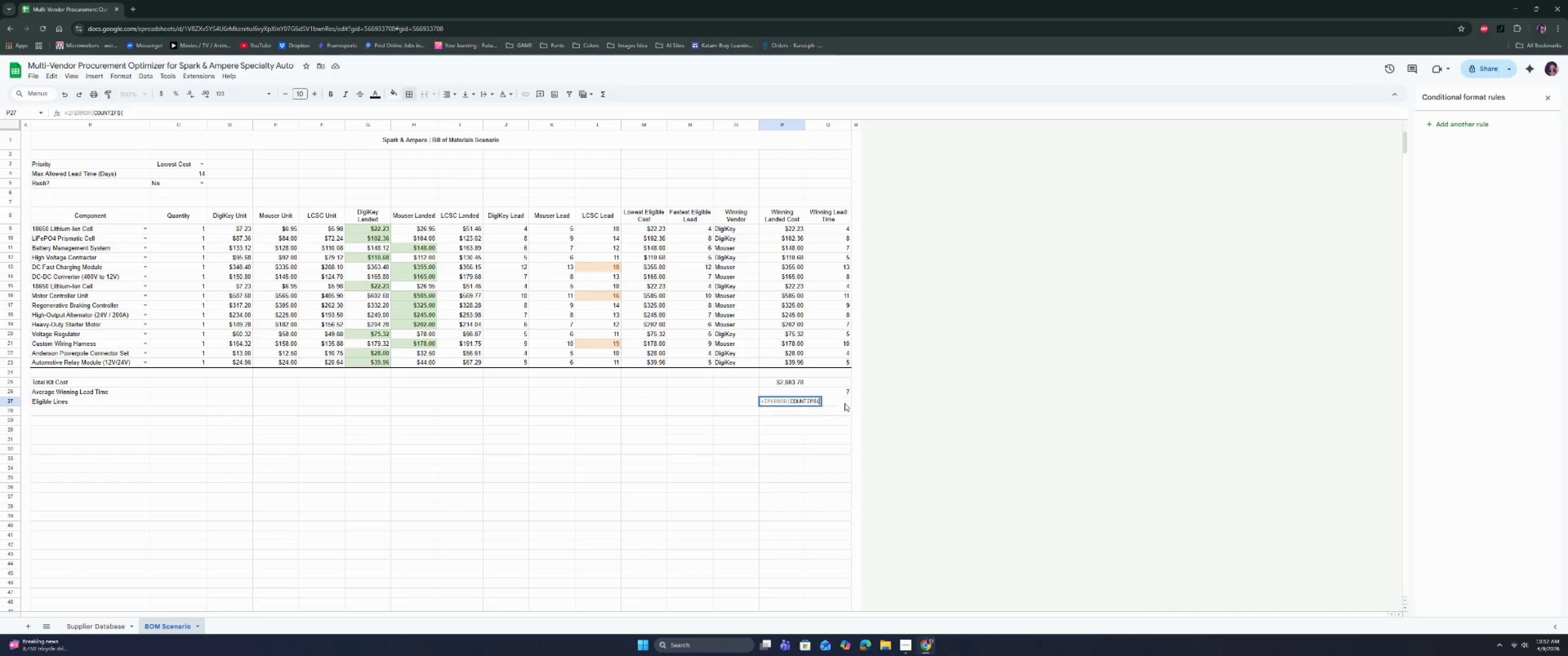 
key(Enter)
 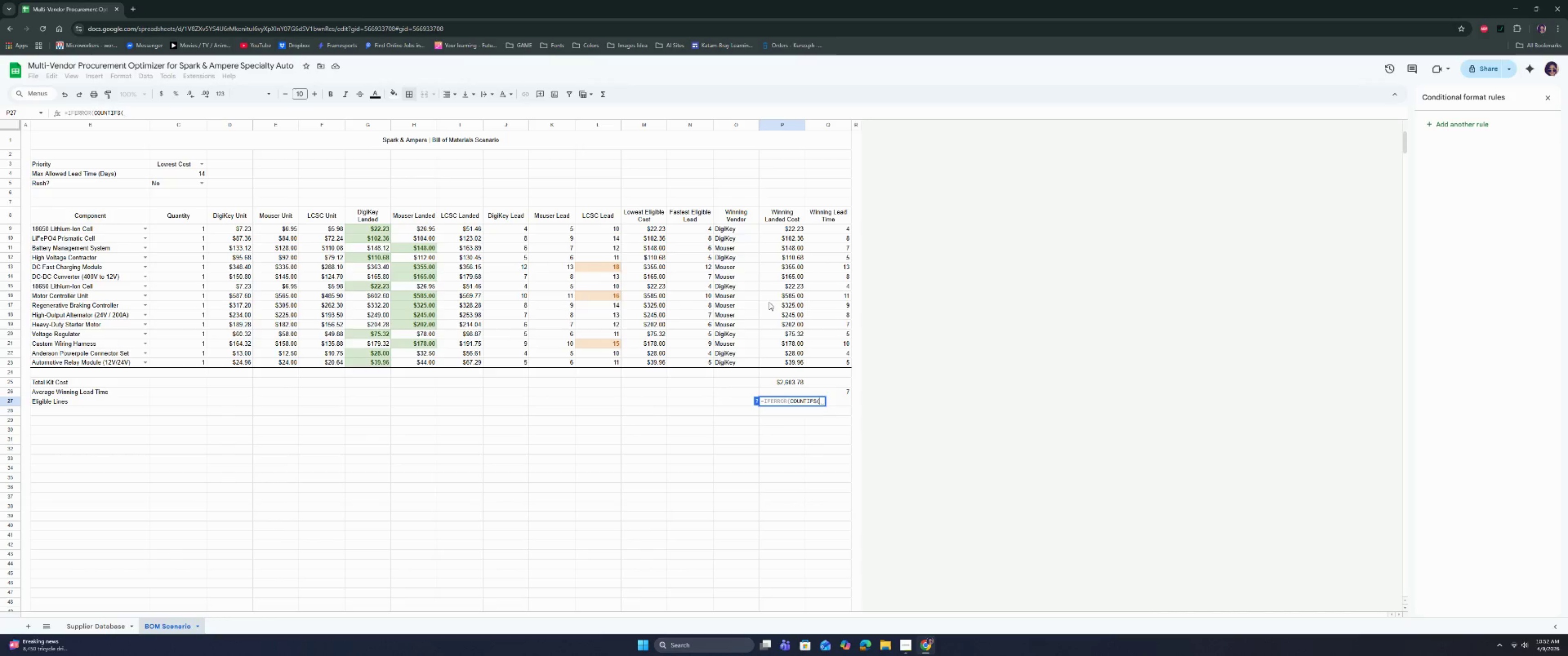 
left_click_drag(start_coordinate=[742, 231], to_coordinate=[731, 362])
 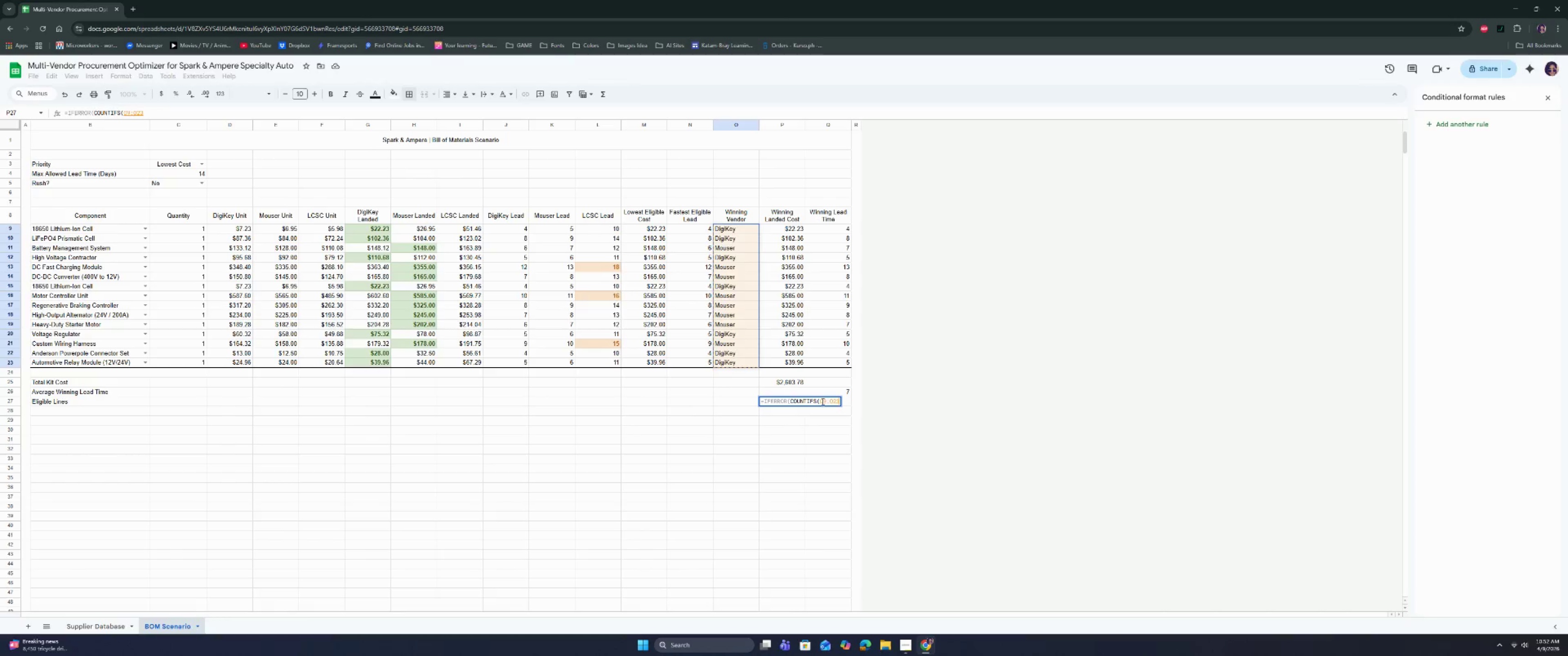 
left_click([837, 402])
 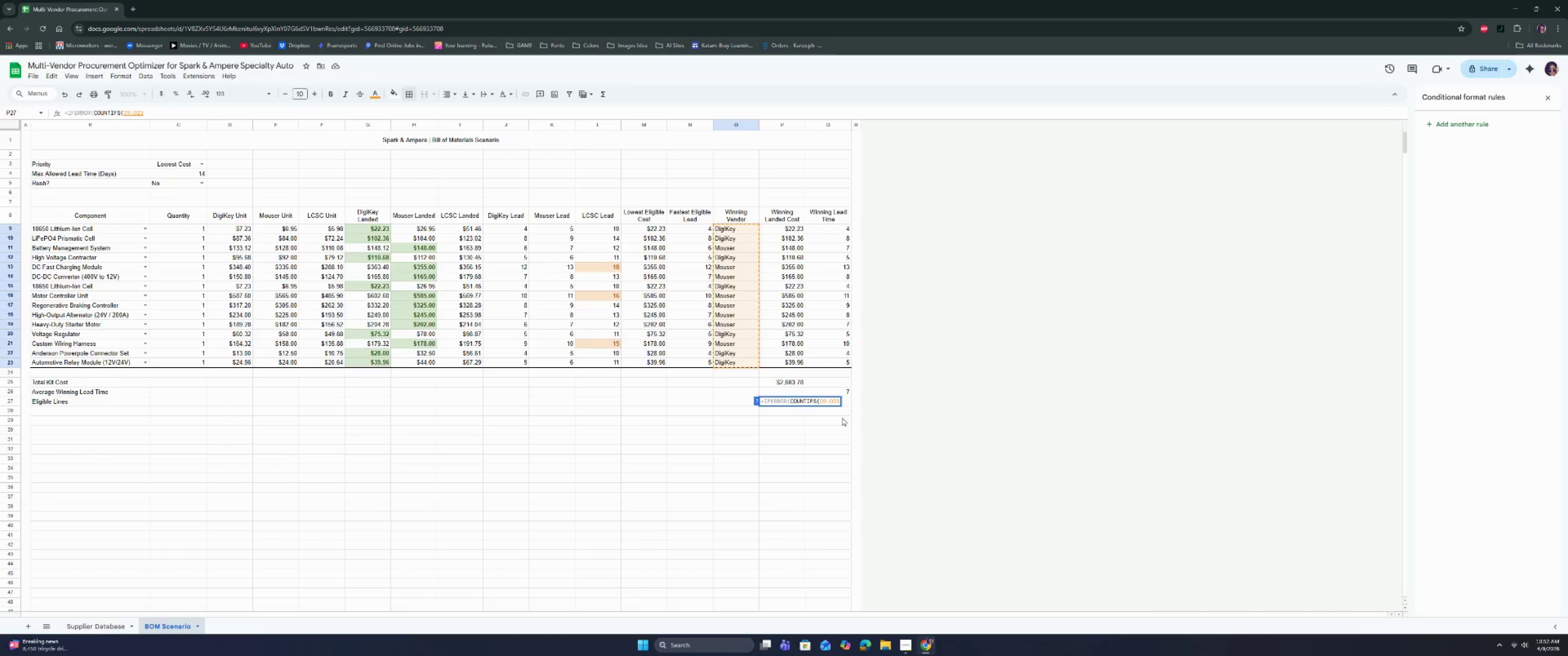 
key(ArrowRight)
 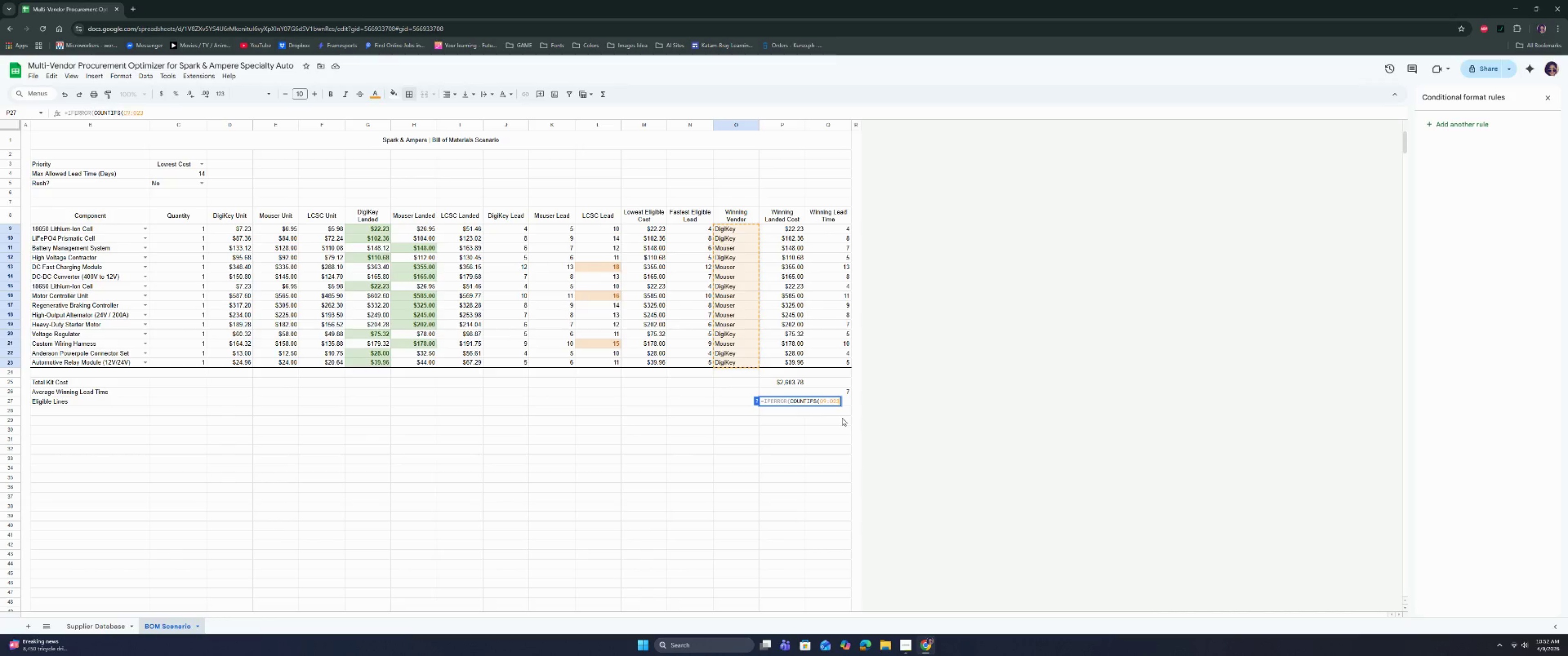 
type(, ",.)
key(Backspace)
key(Backspace)
type(<> No Eligible")
 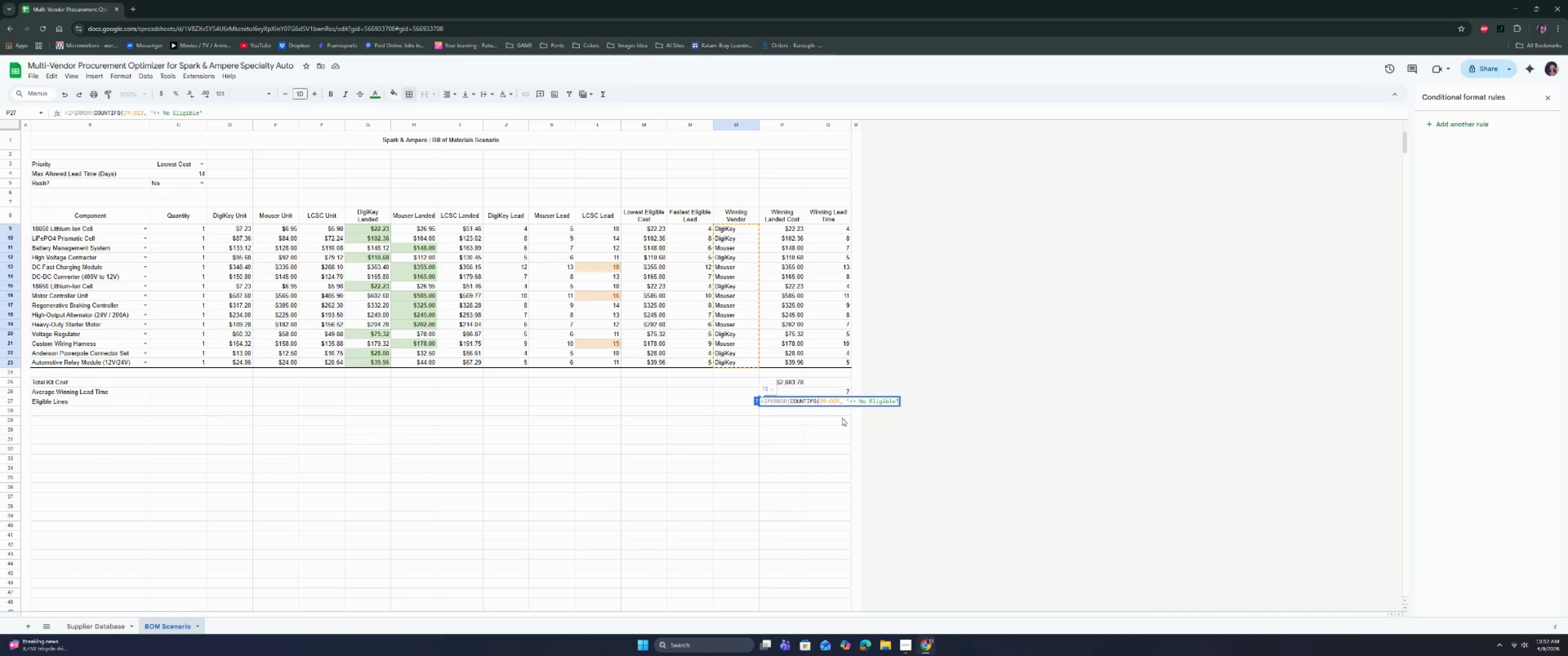 
key(Comma)
 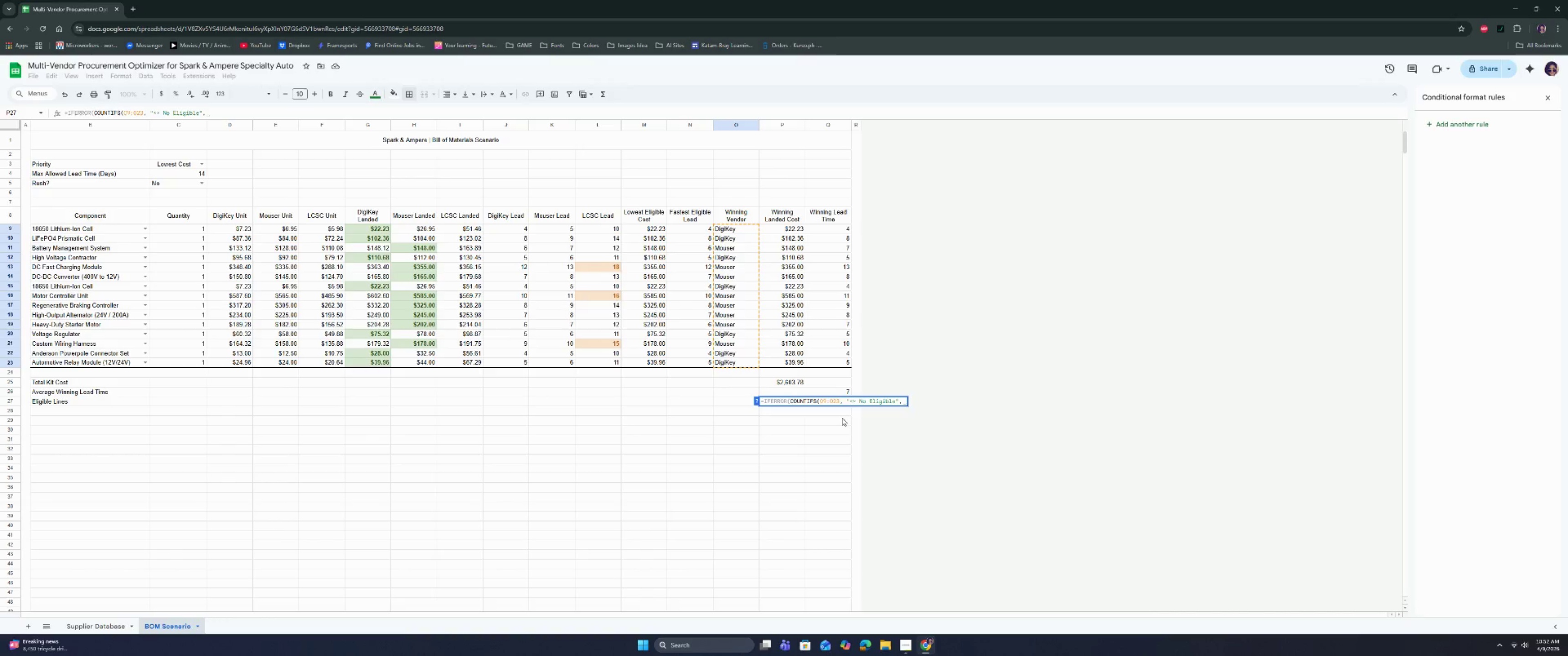 
key(Space)
 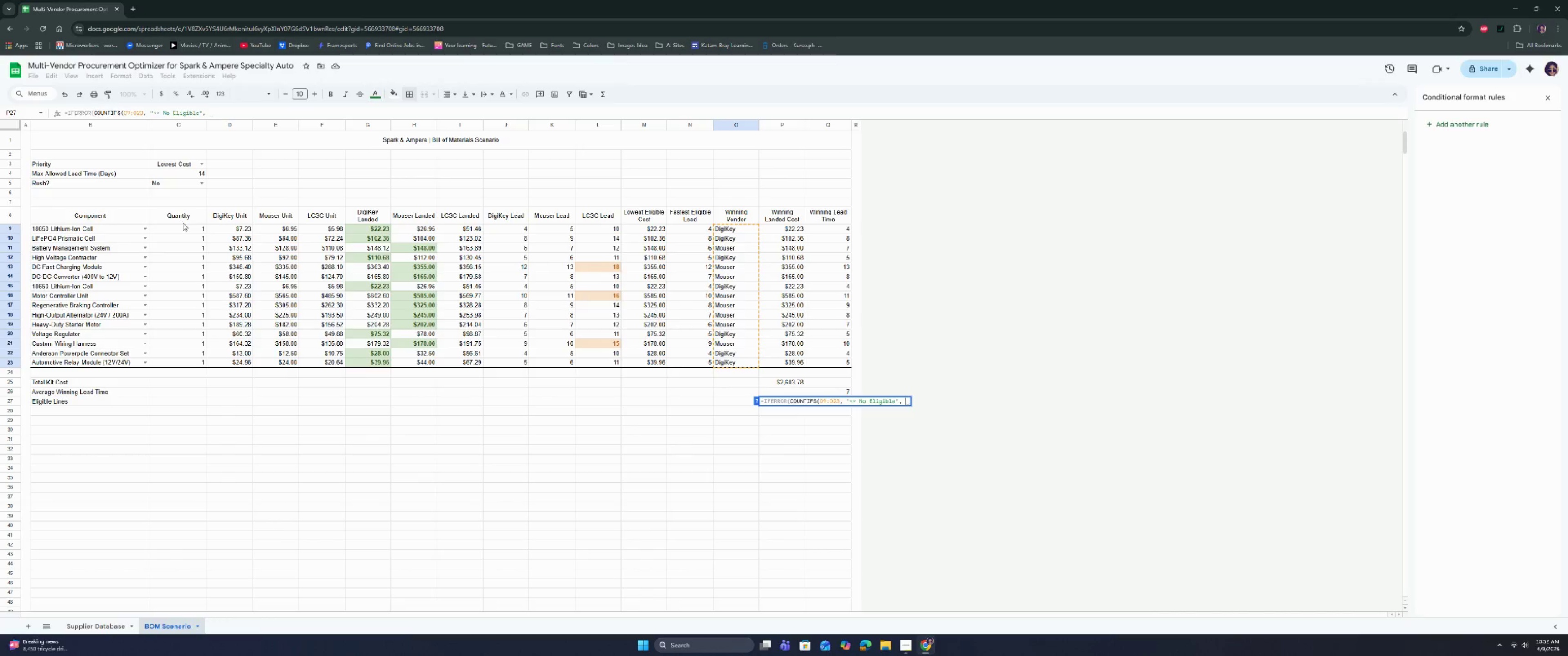 
left_click_drag(start_coordinate=[185, 230], to_coordinate=[179, 364])
 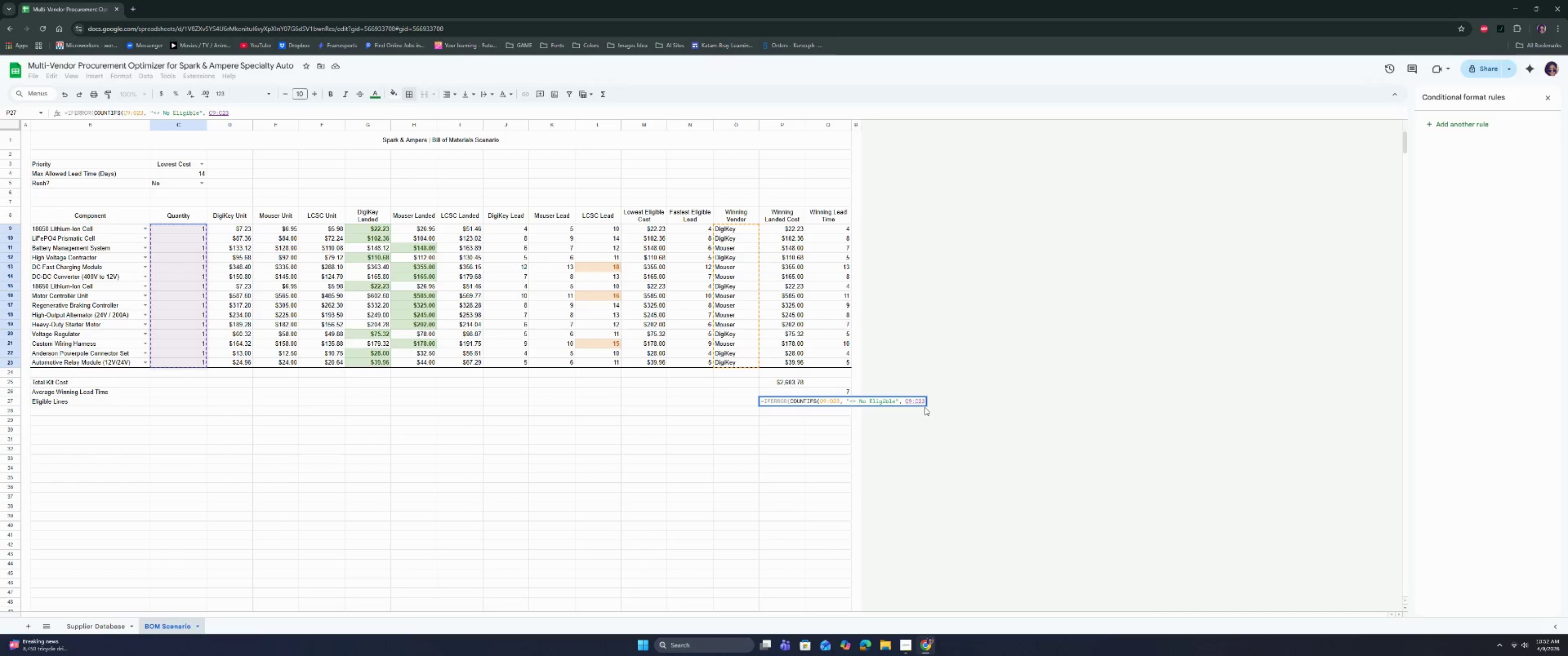 
key(Comma)
 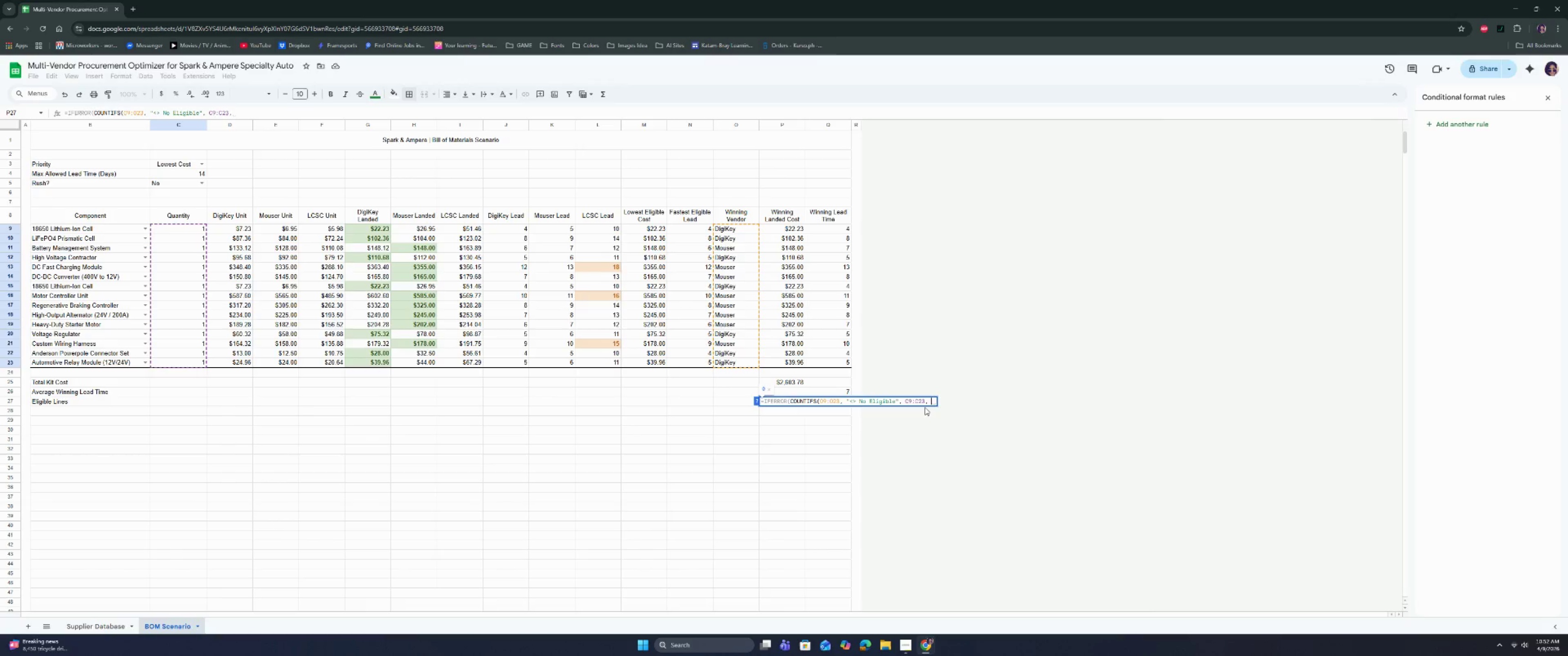 
key(Space)
 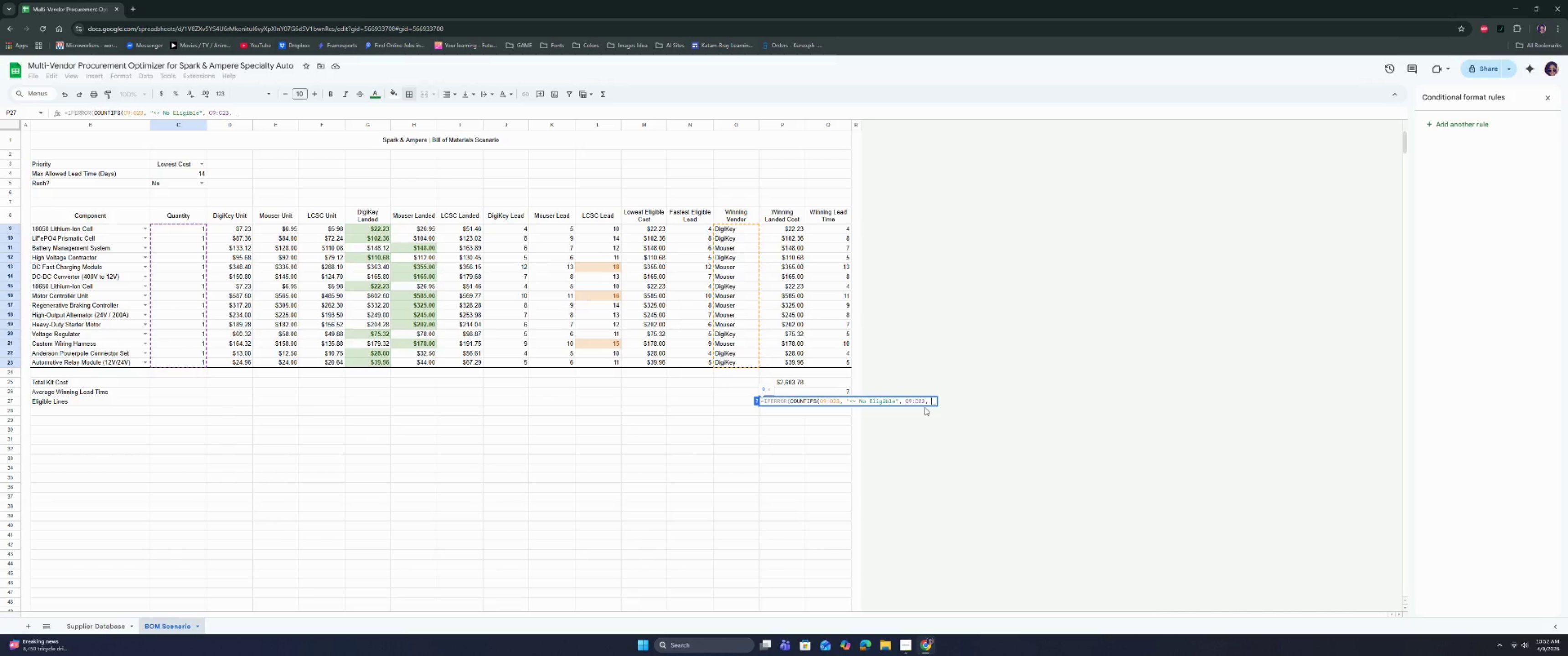 
hold_key(key=ShiftRight, duration=1.25)
 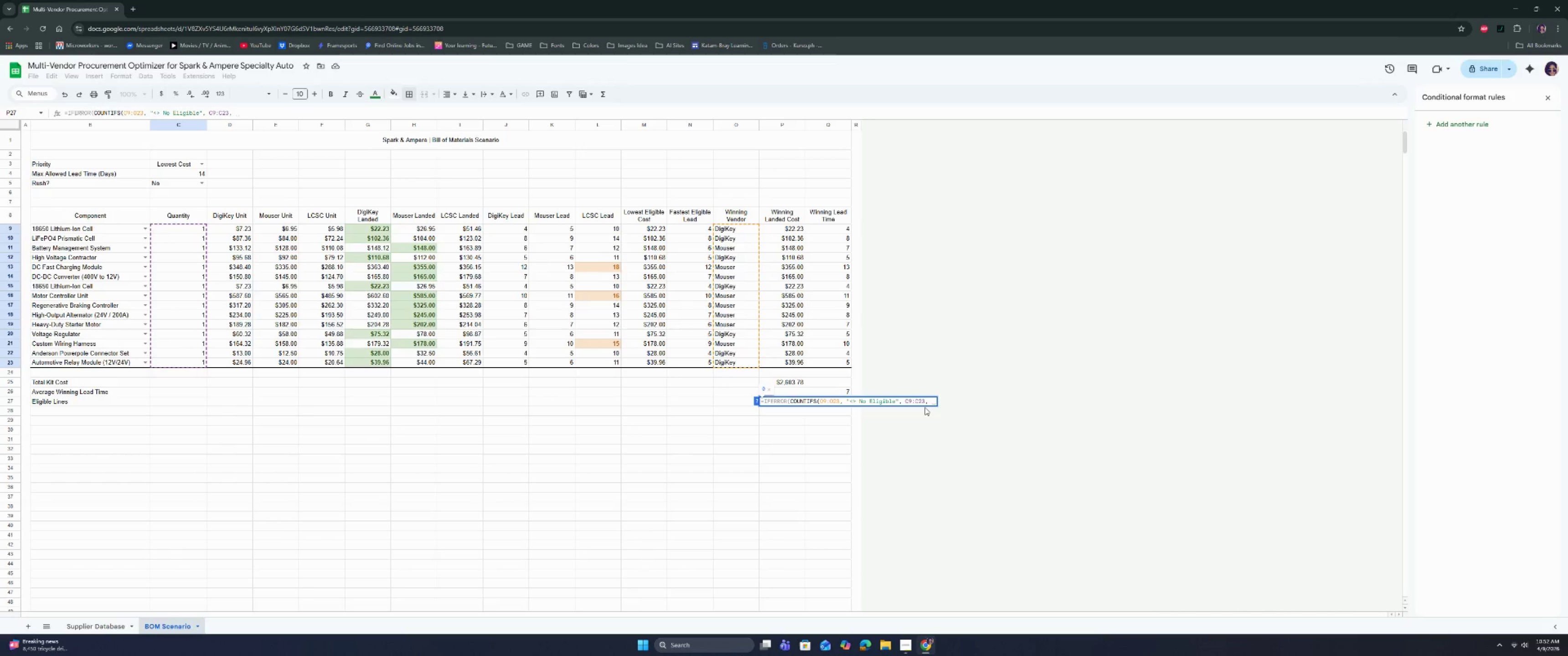 
key(Shift+Quote)
 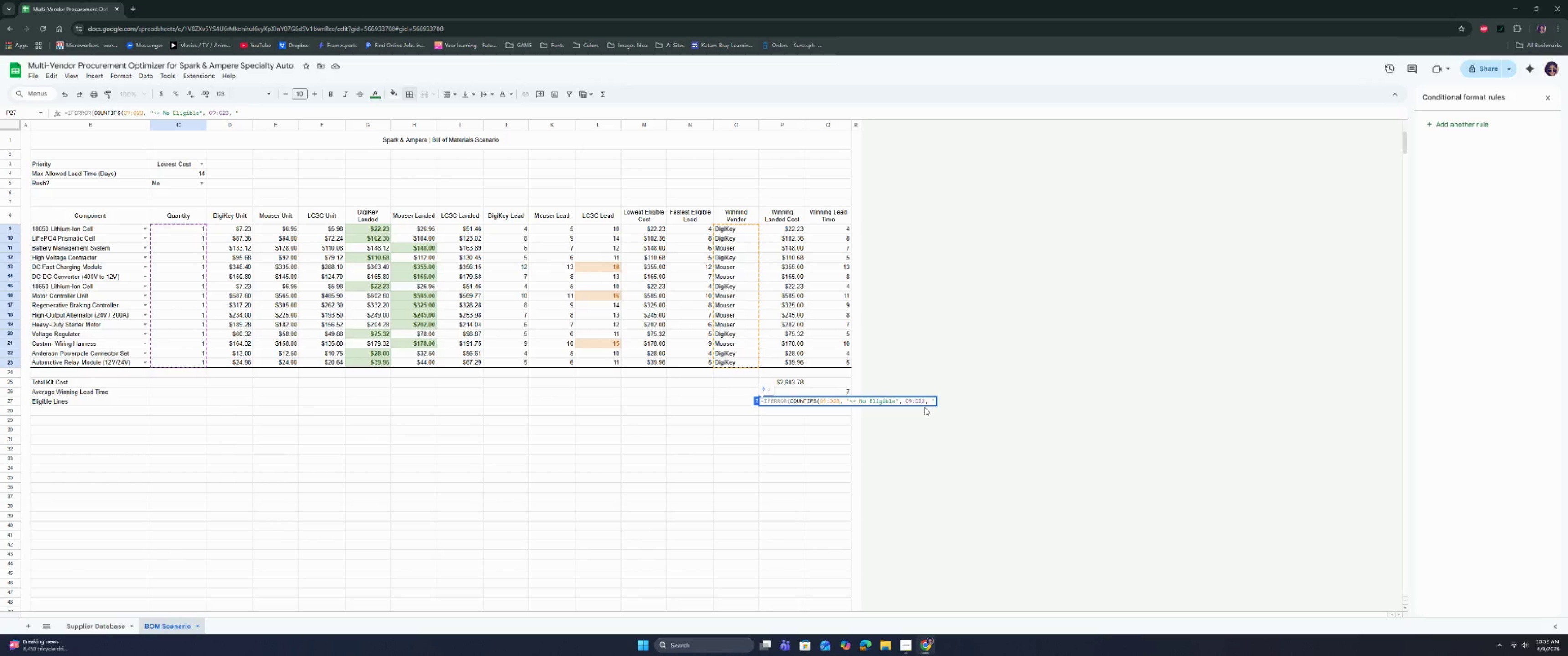 
key(Shift+Period)
 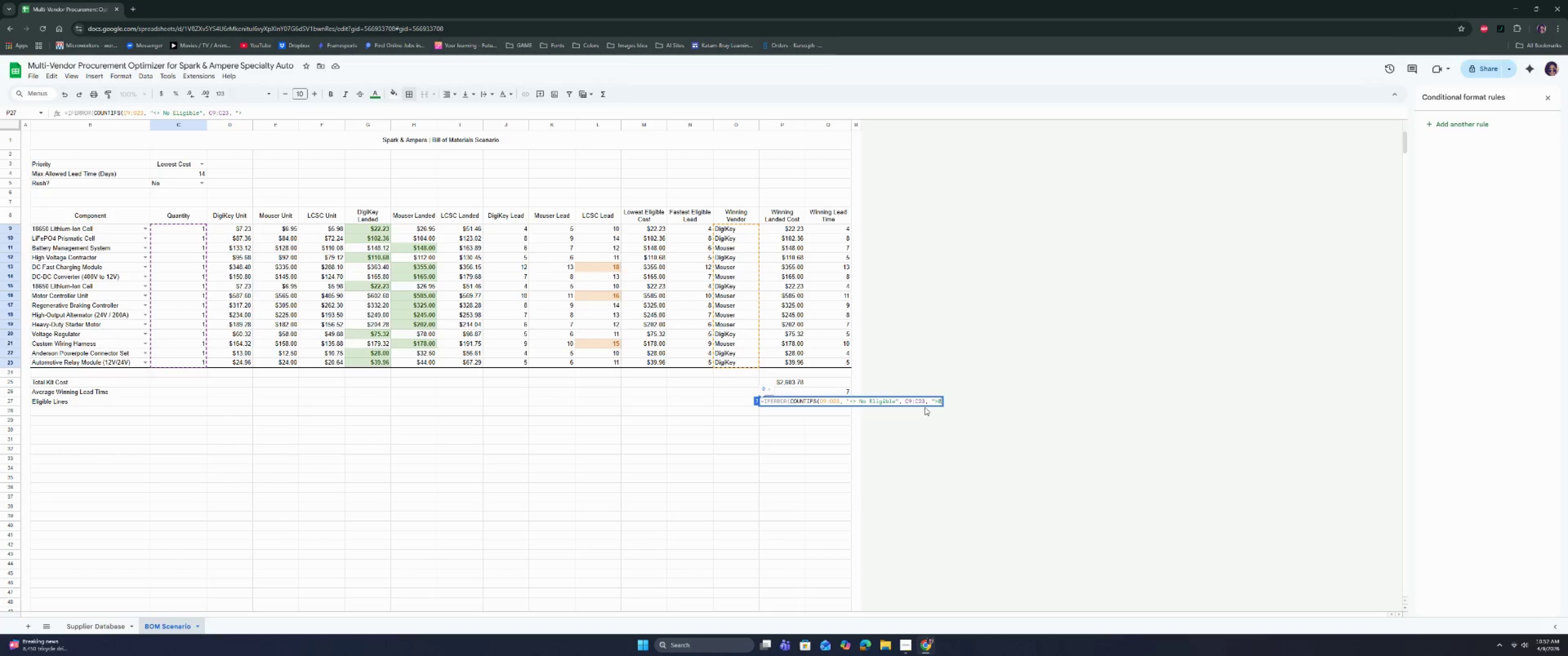 
key(0)
 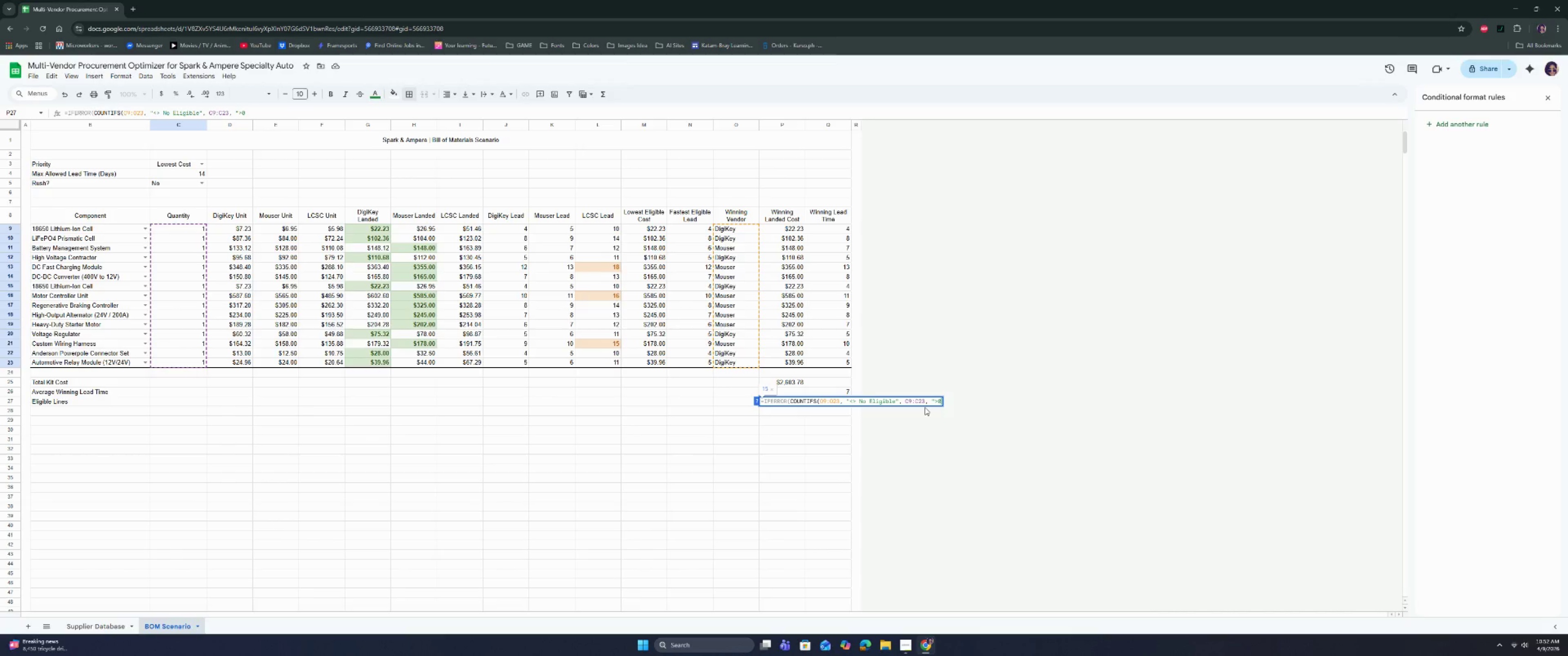 
key(Shift+Quote)
 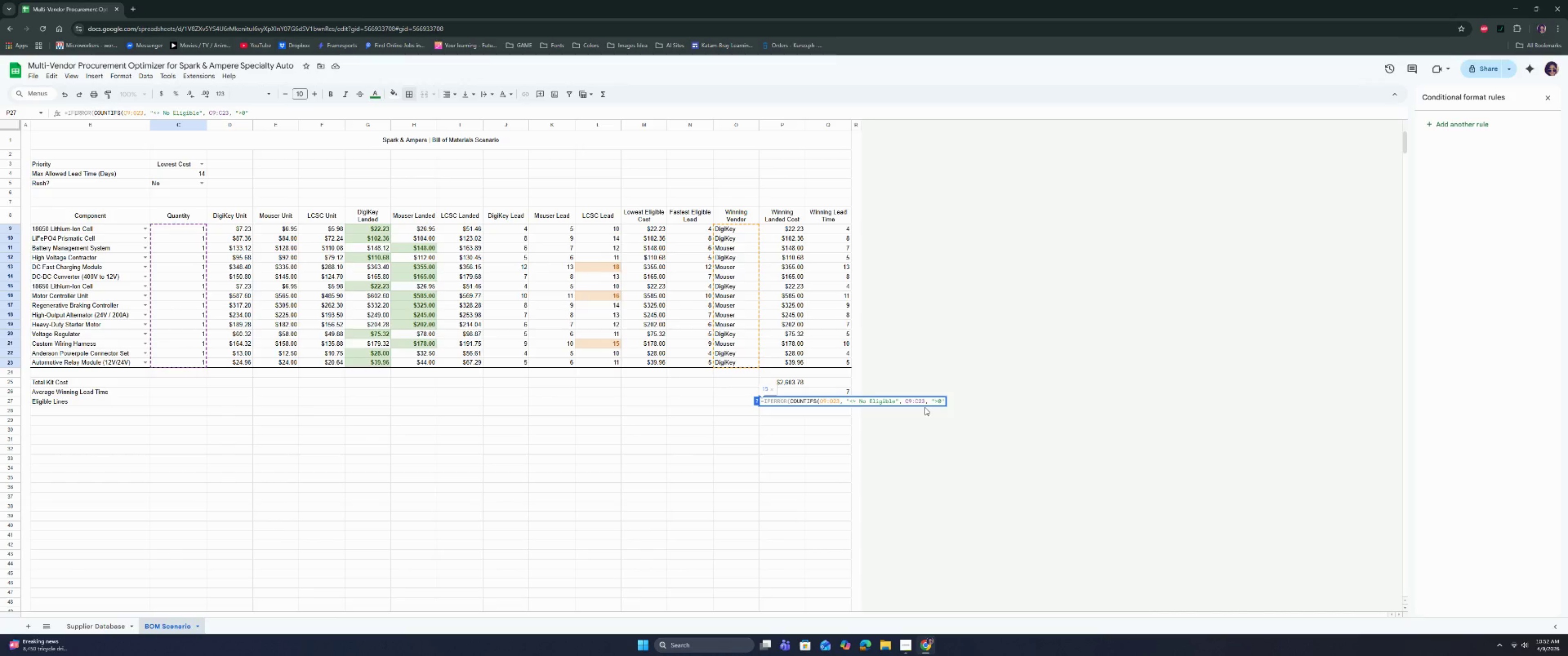 
key(Shift+0)
 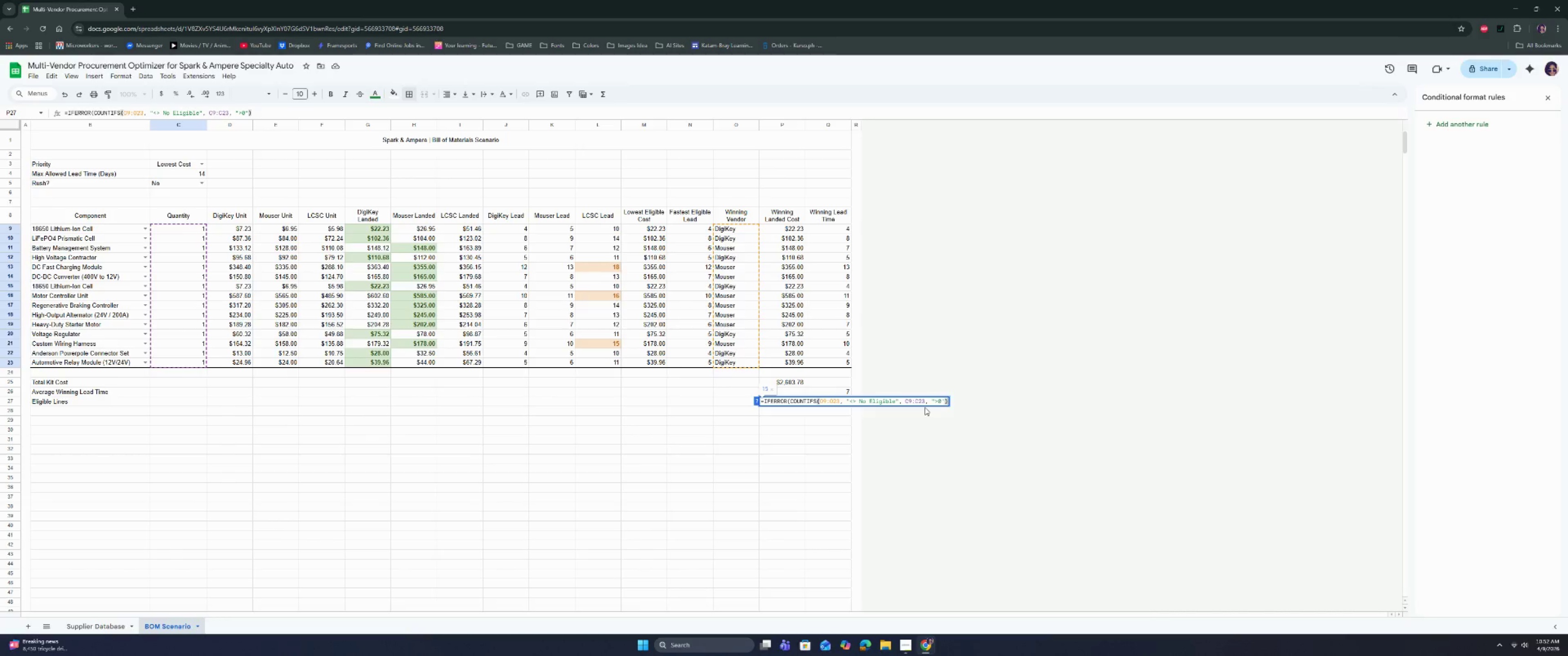 
key(Comma)
 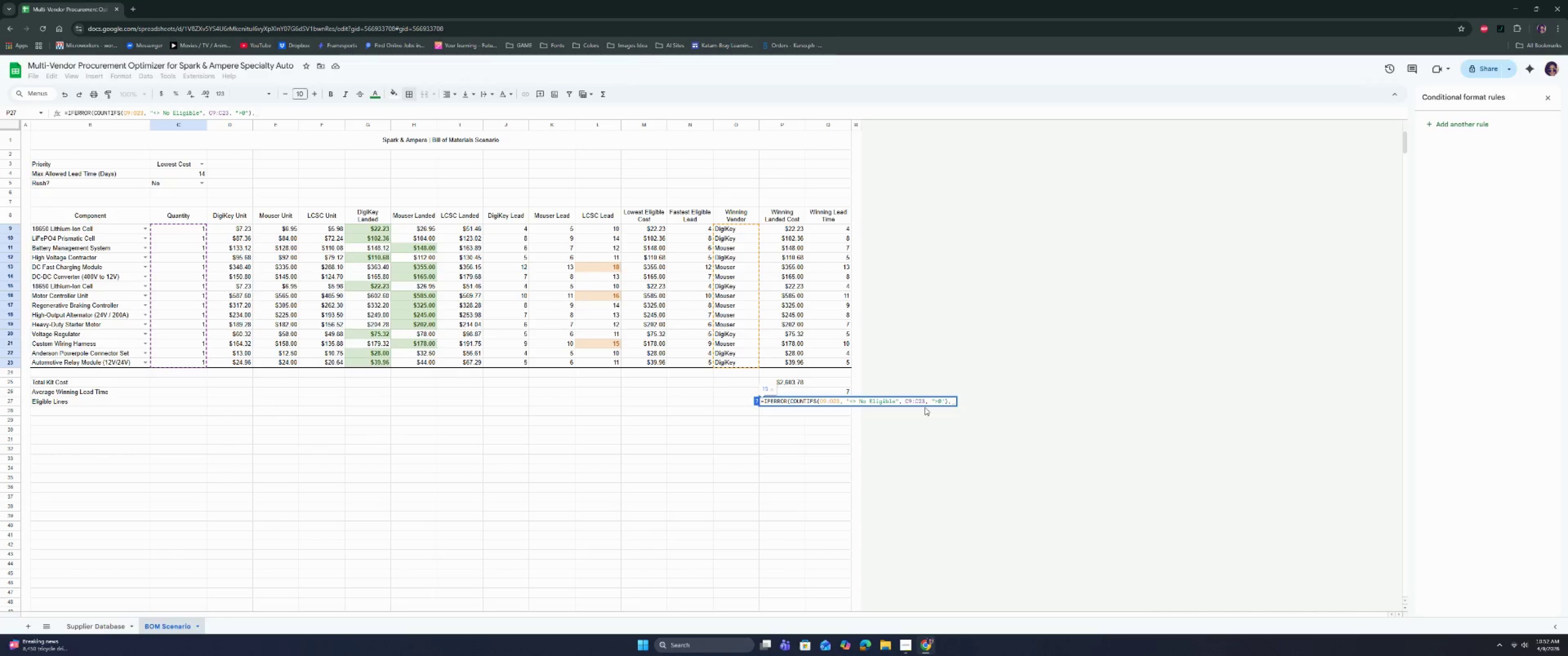 
key(Space)
 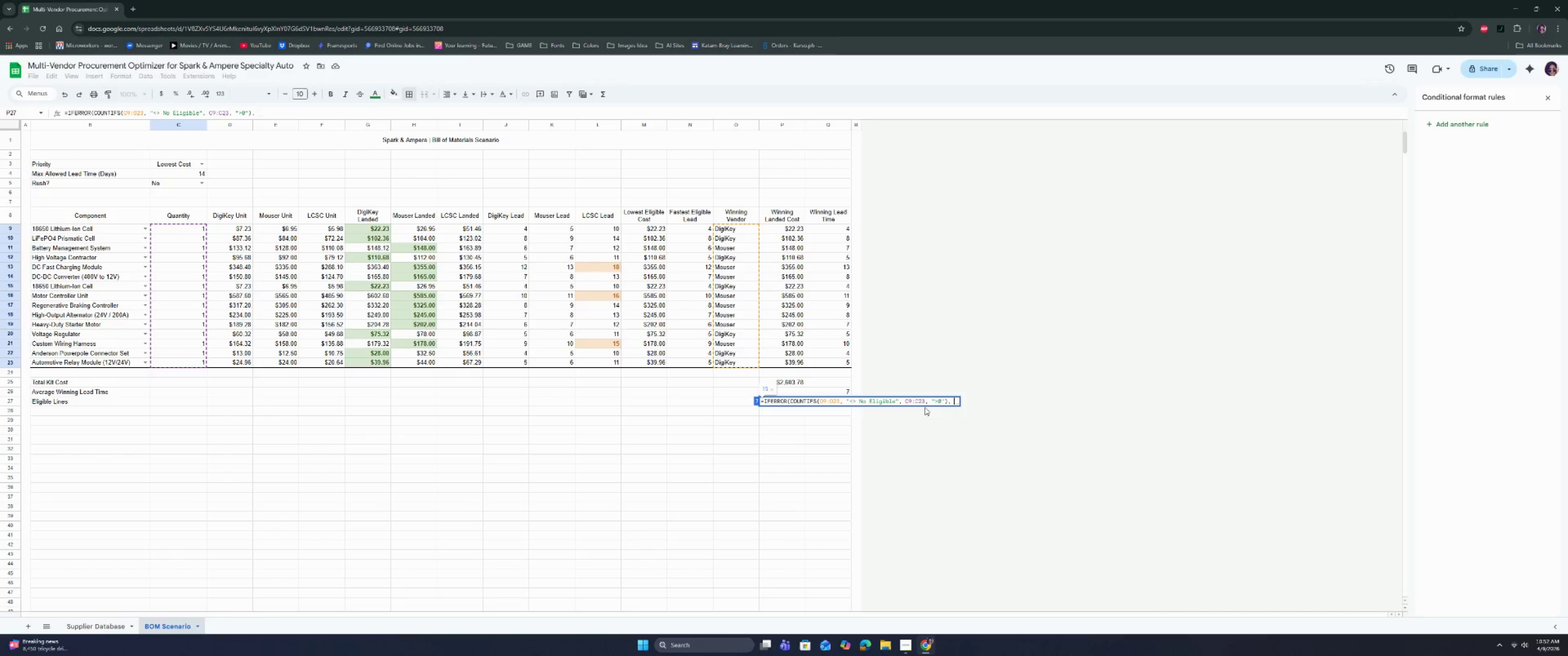 
key(Shift+Quote)
 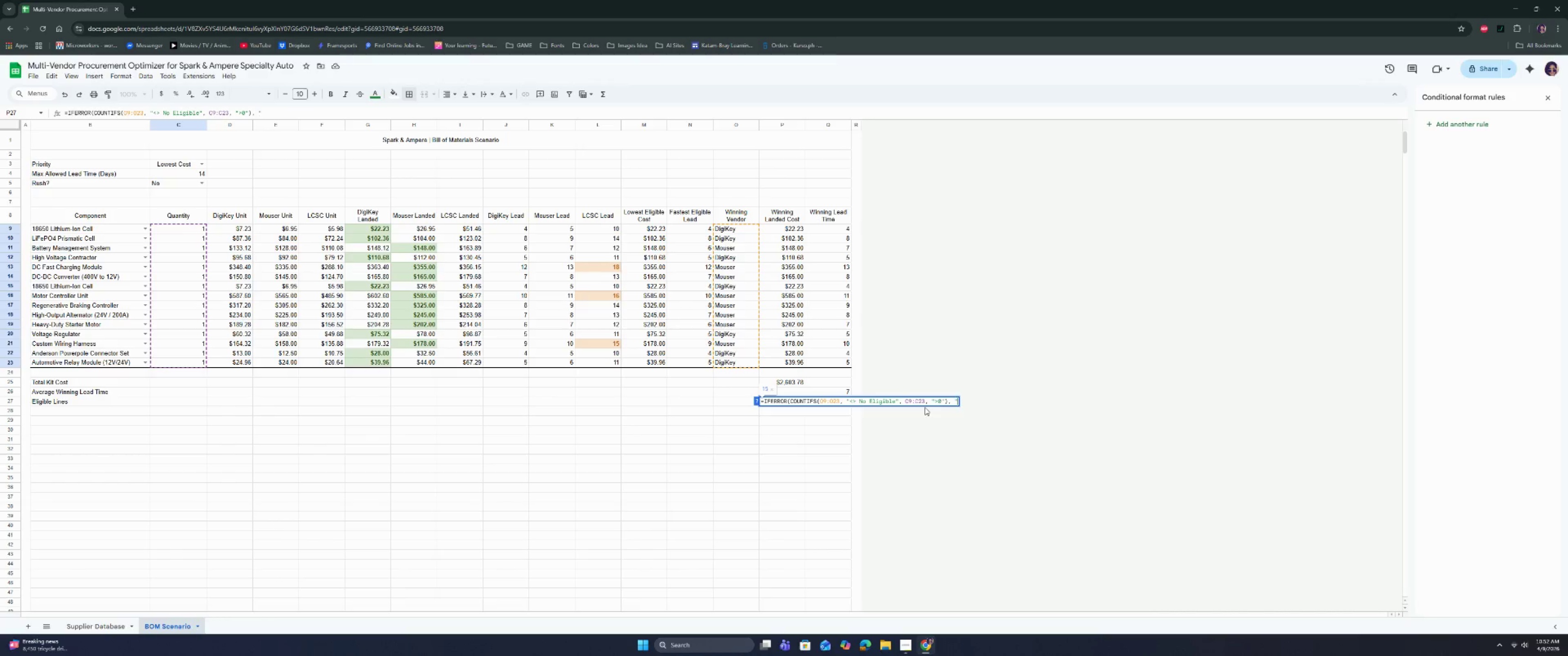 
key(Shift+Quote)
 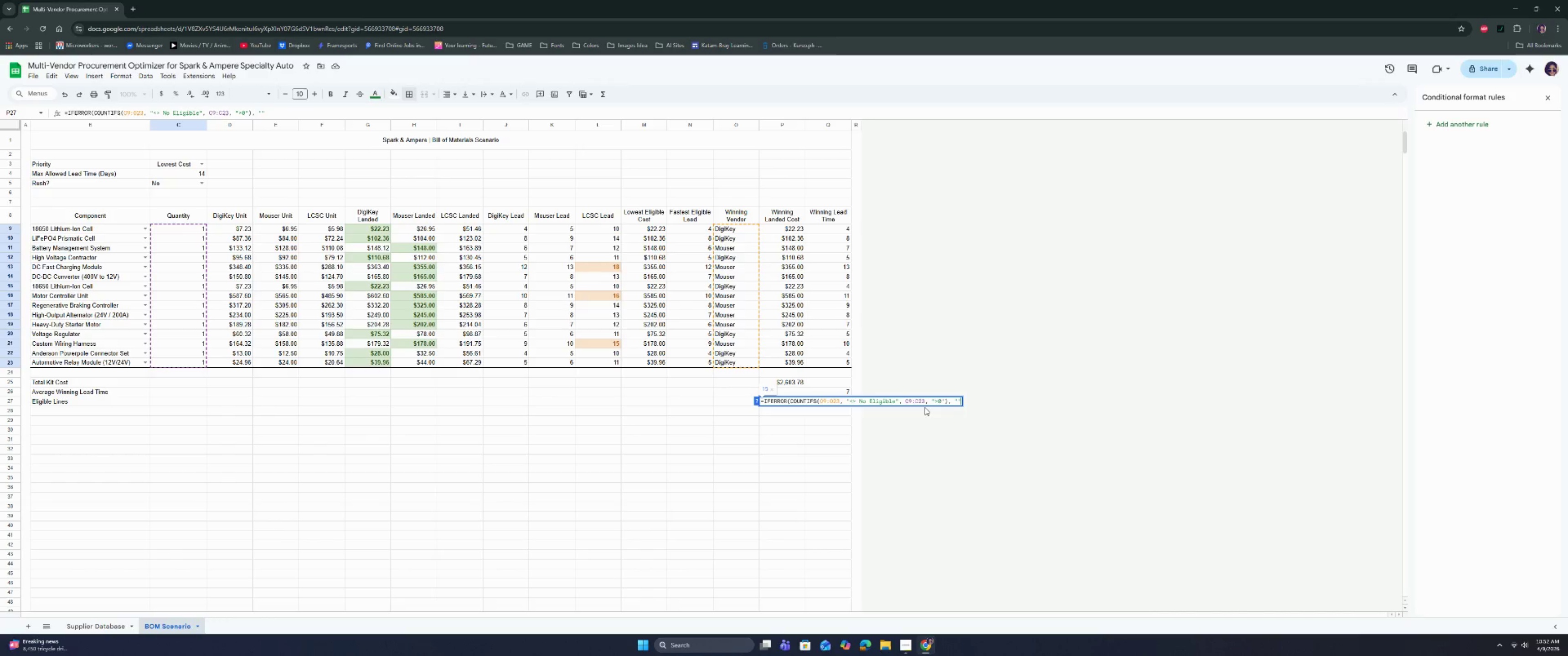 
key(Shift+0)
 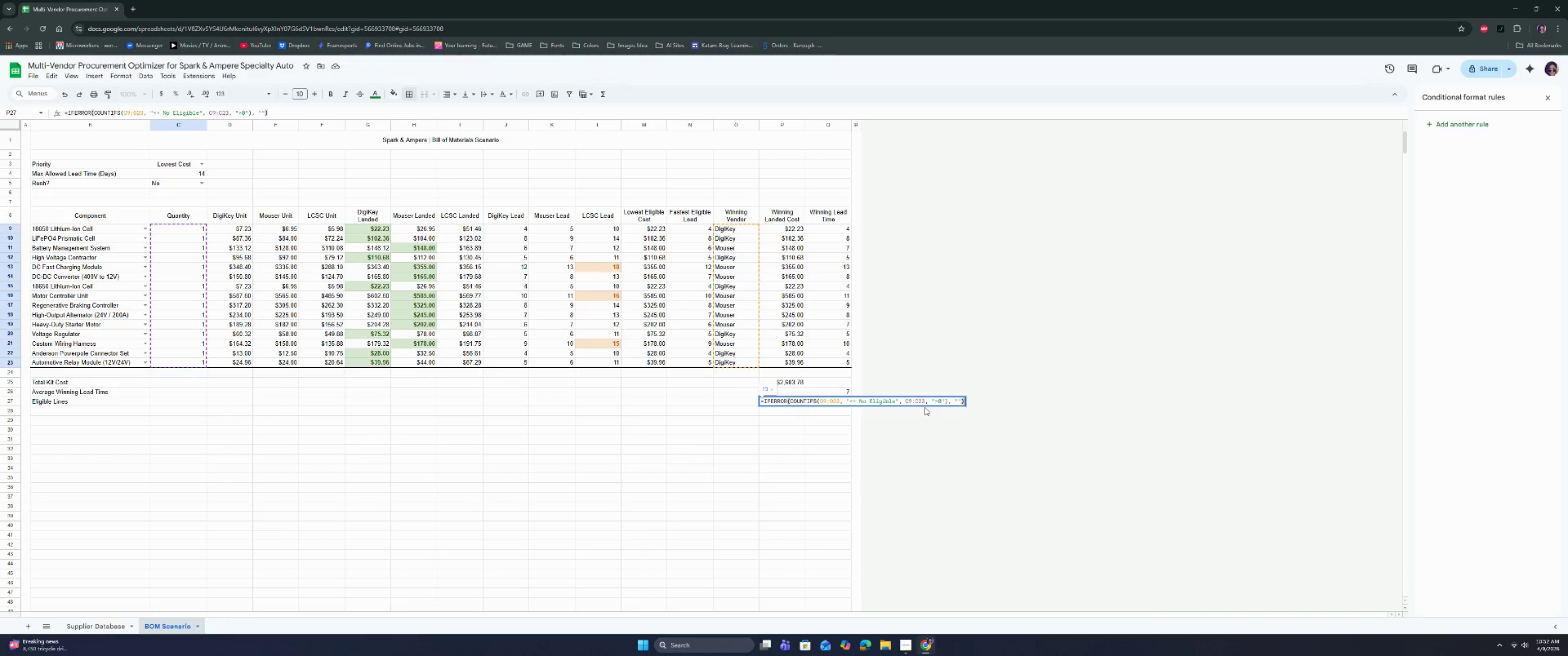 
key(Enter)
 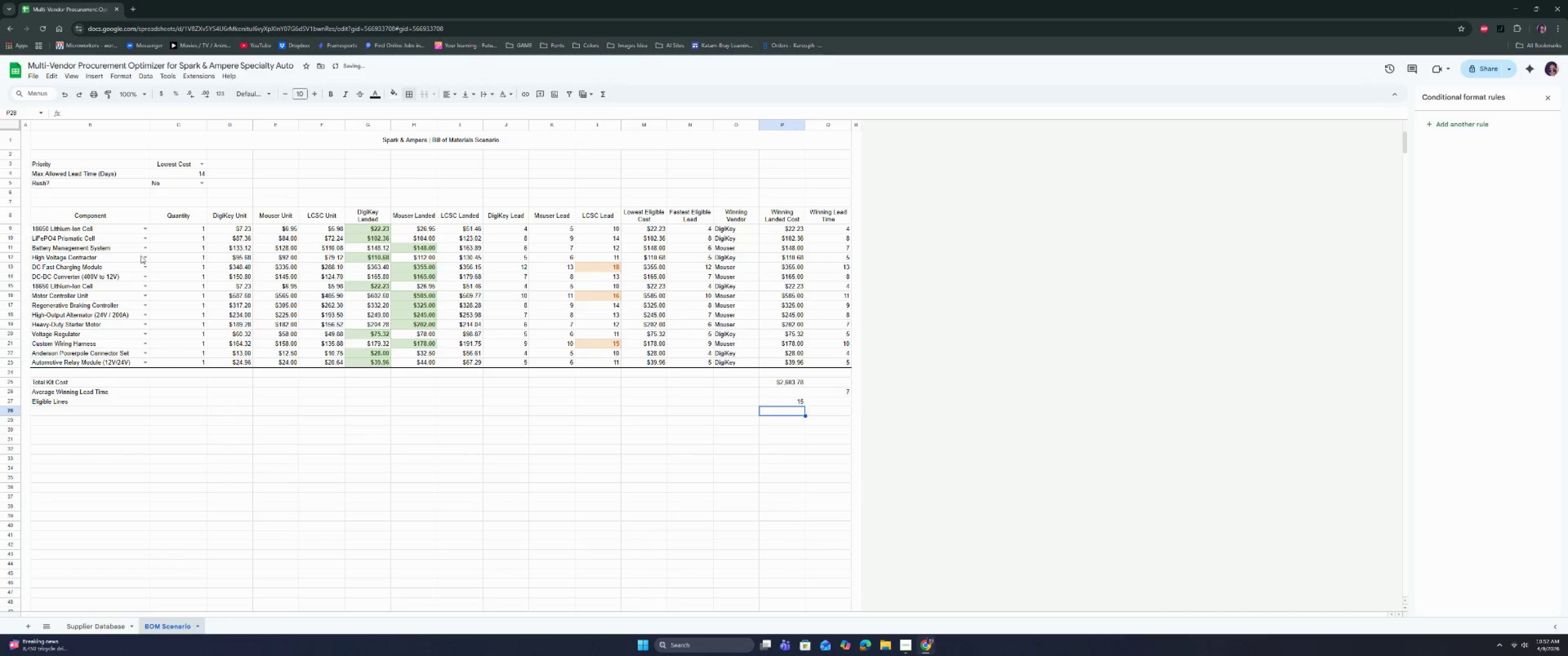 
left_click([197, 252])
 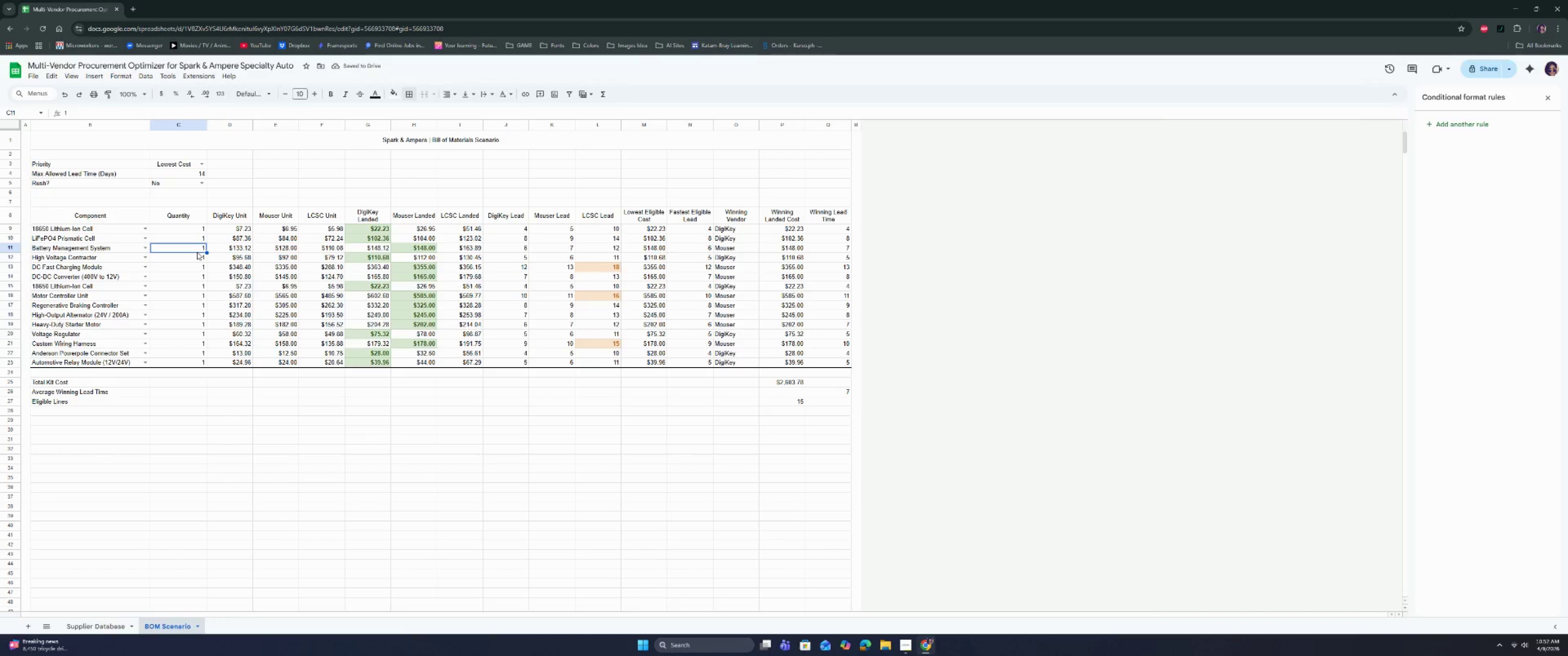 
key(0)
 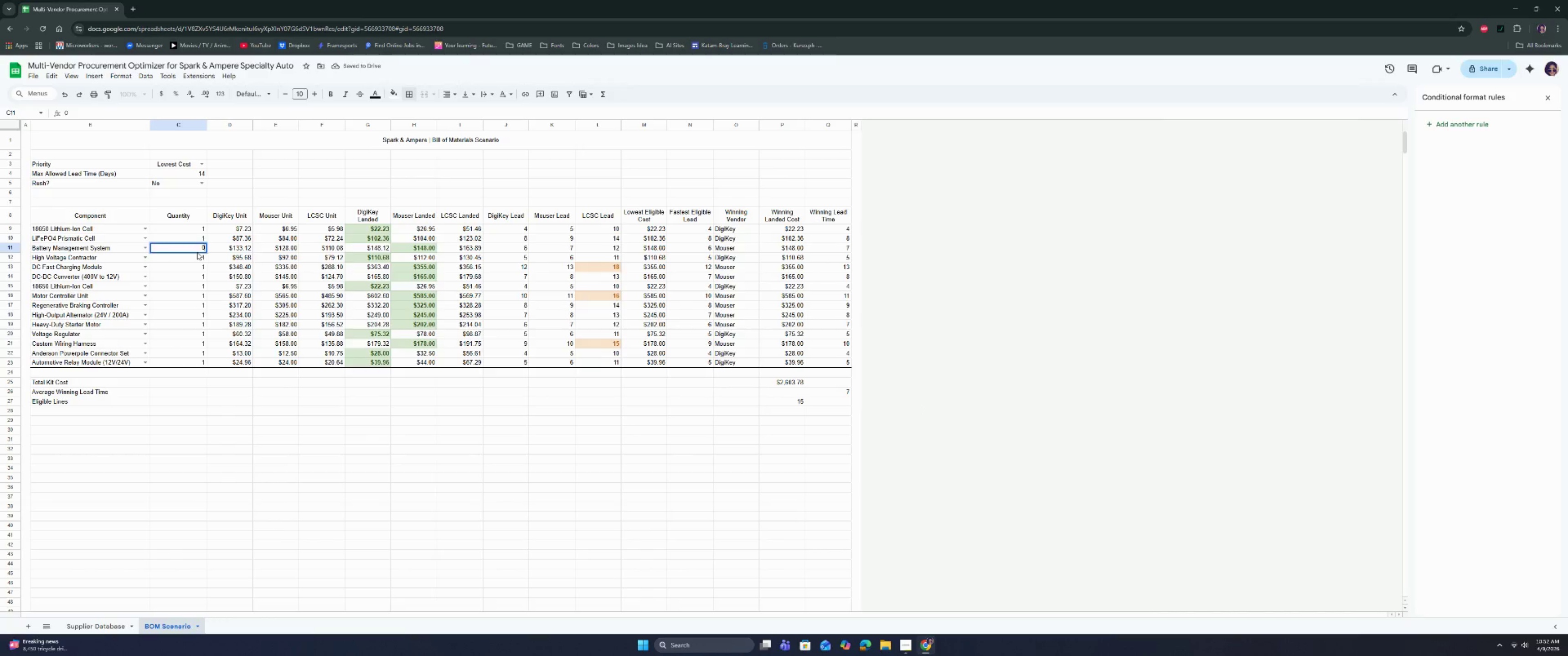 
key(Enter)
 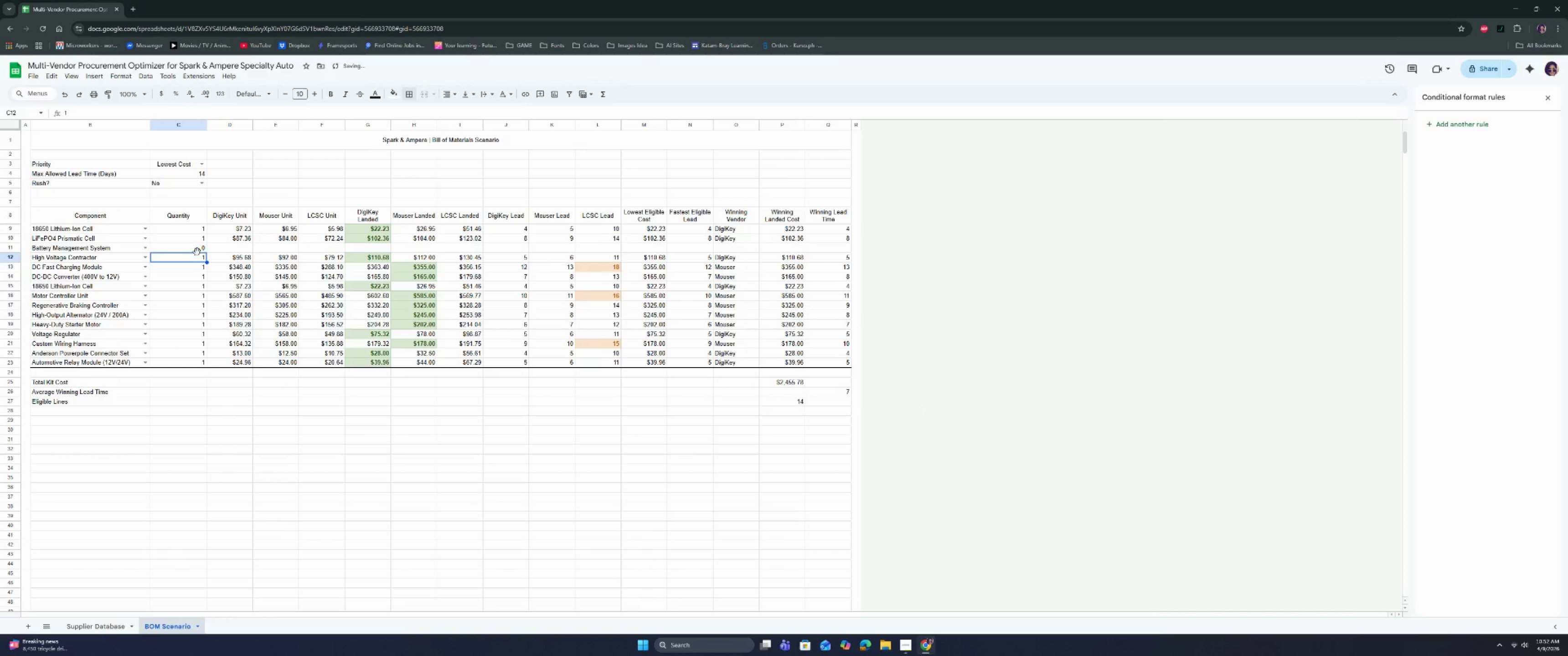 
left_click([180, 298])
 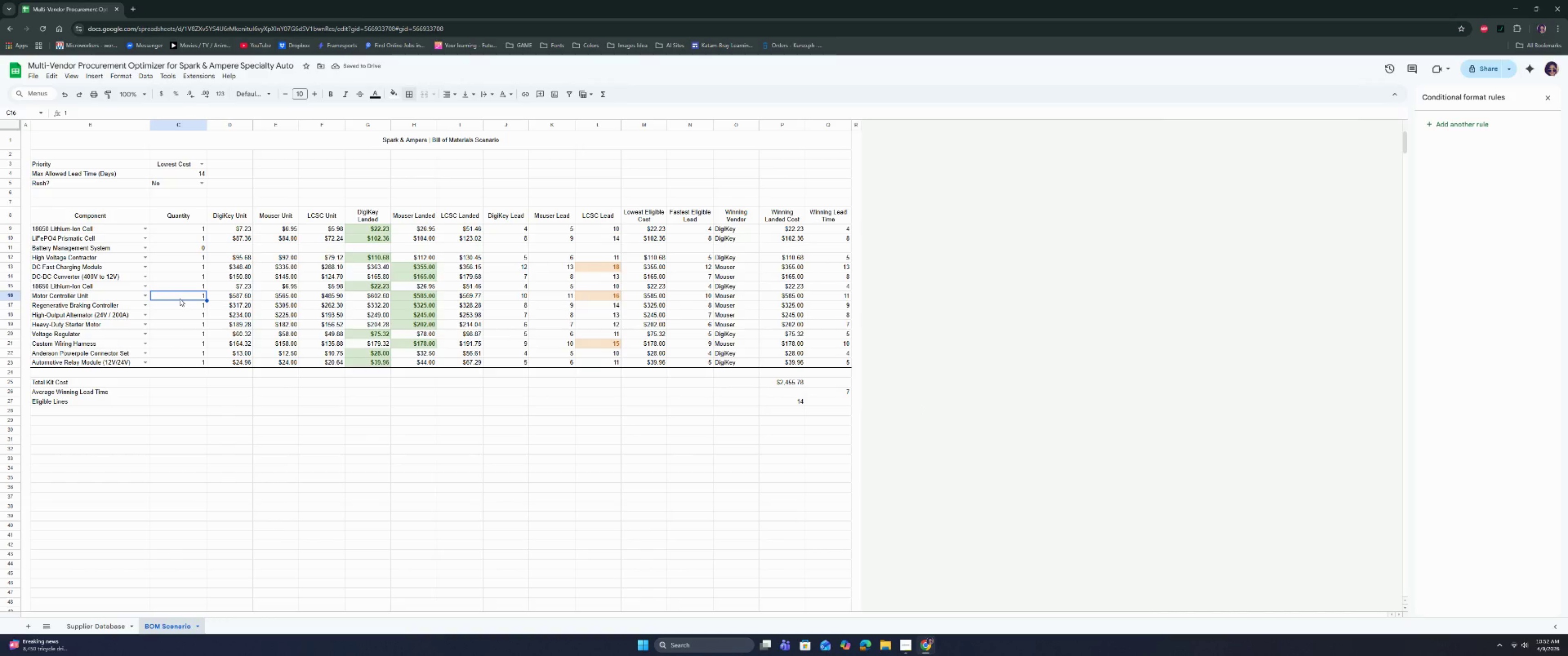 
key(Enter)
 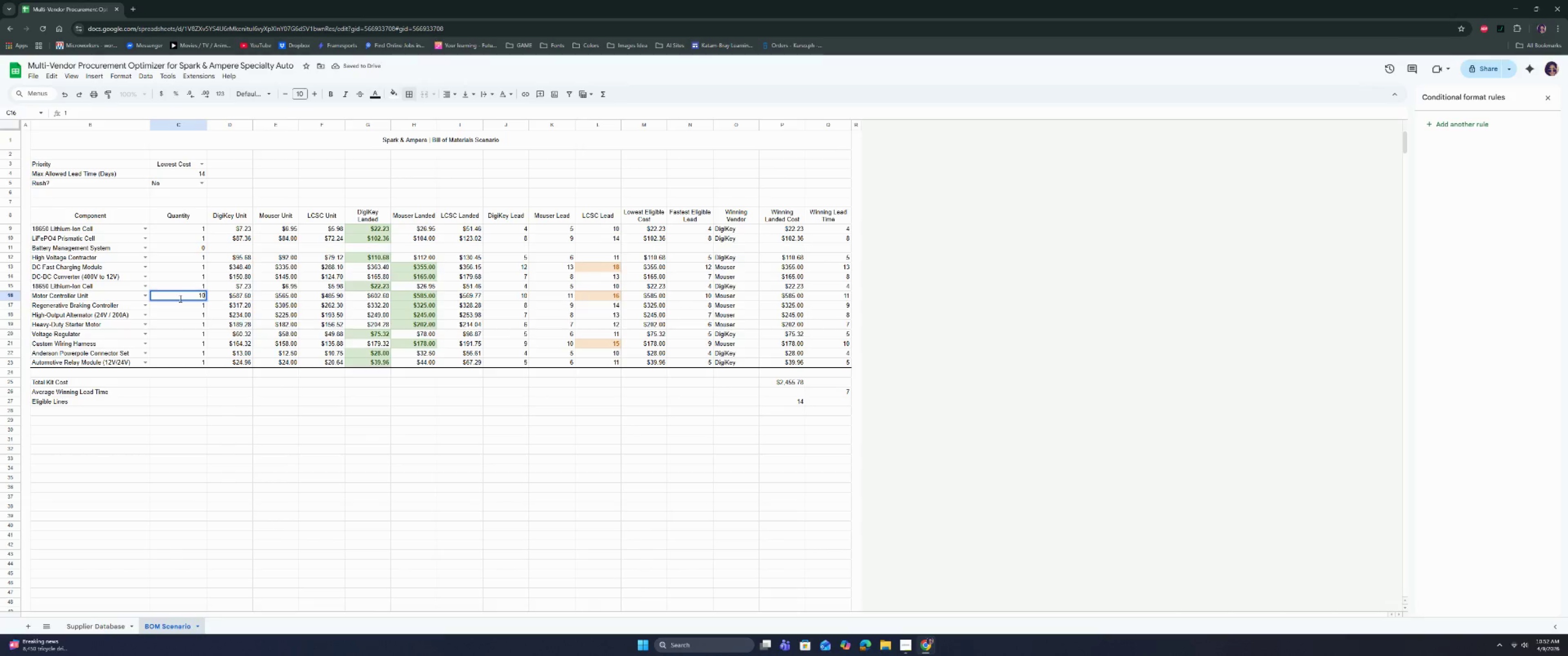 
key(0)
 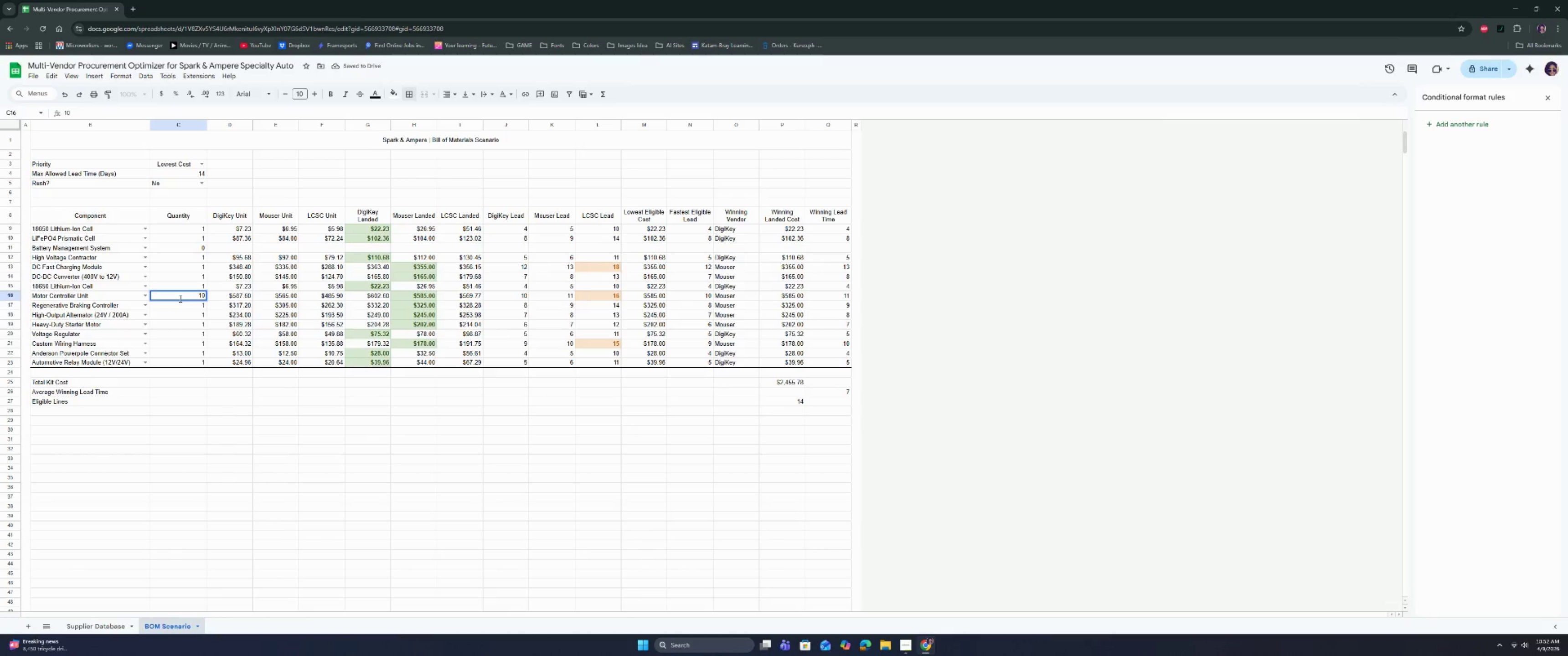 
key(Enter)
 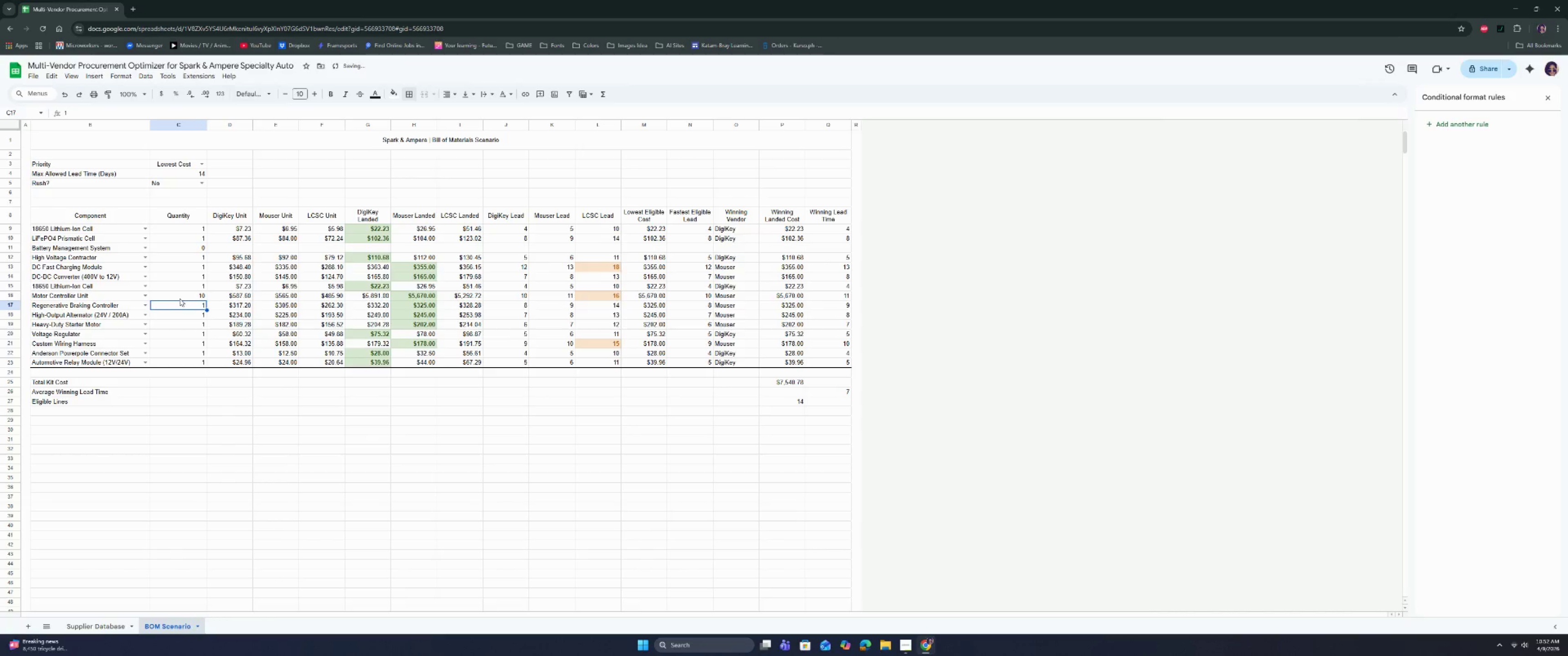 
key(0)
 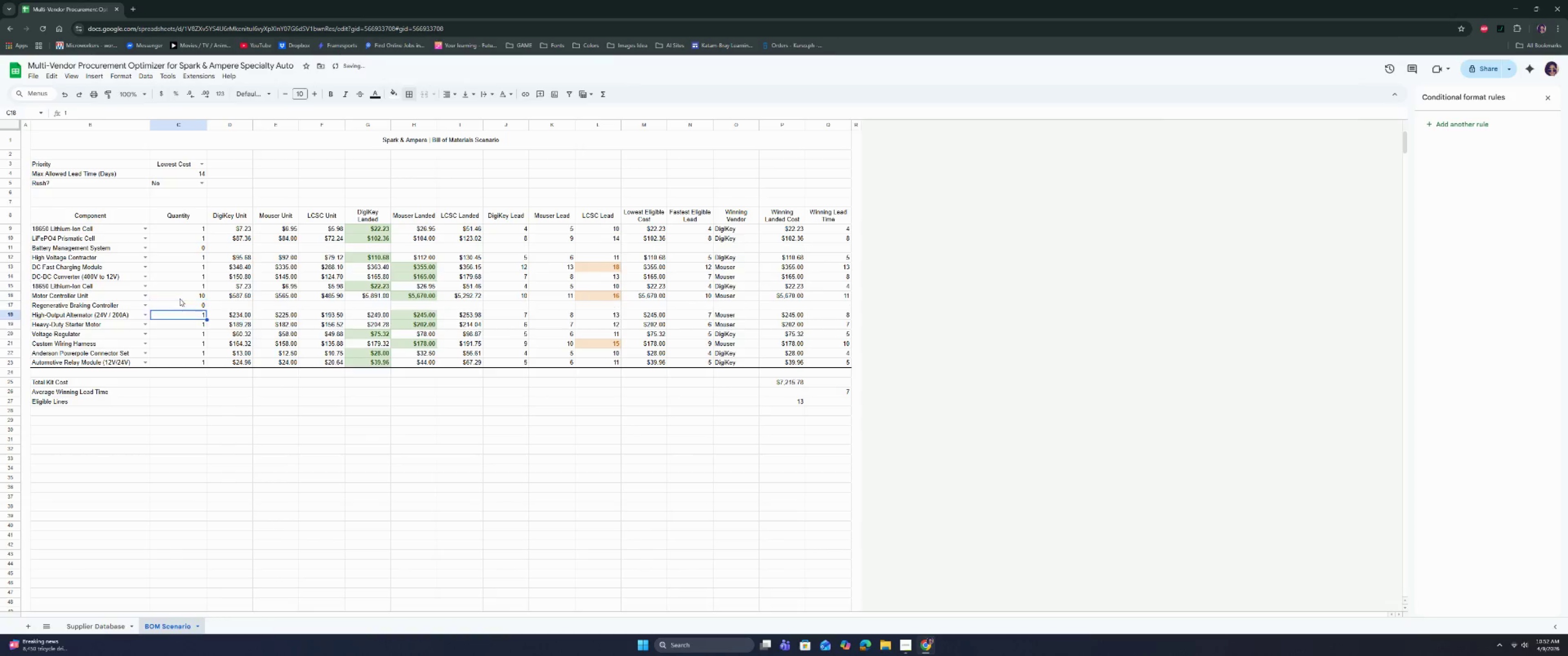 
key(Enter)
 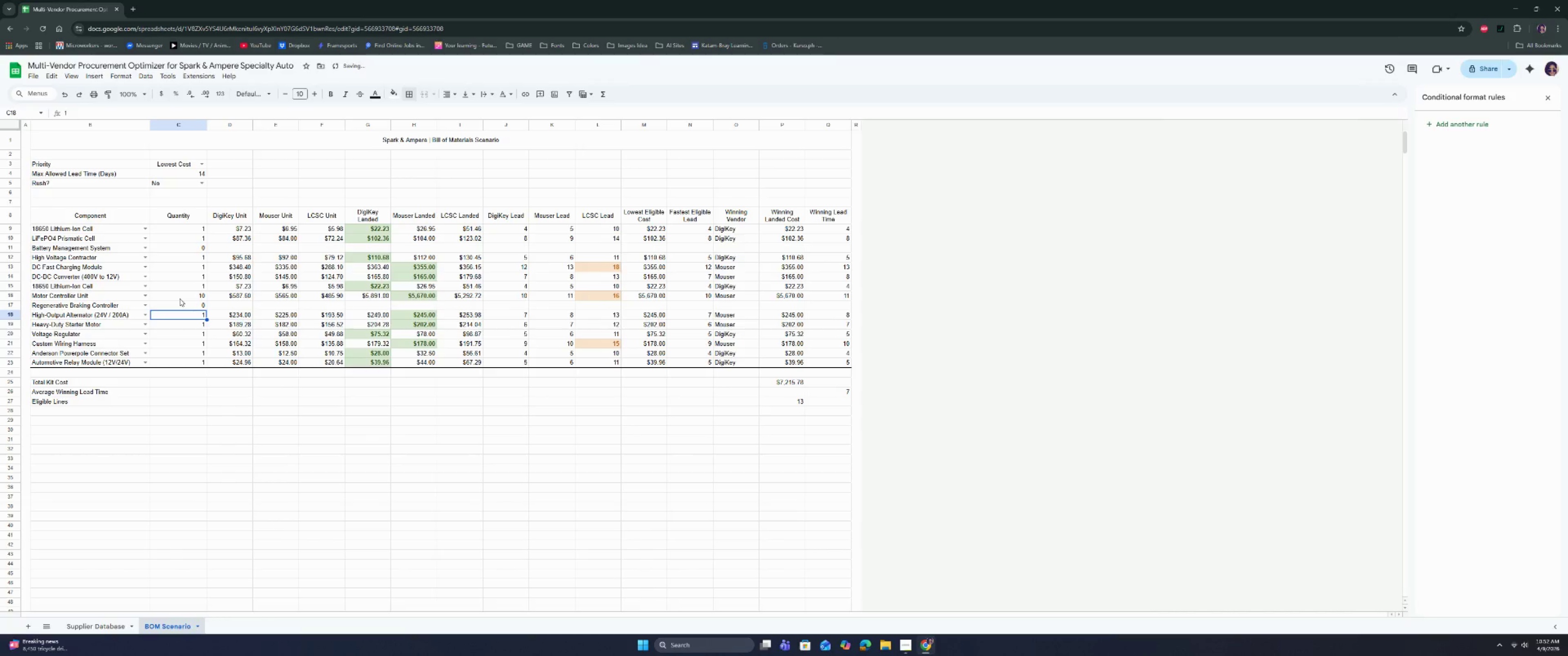 
key(ArrowDown)
 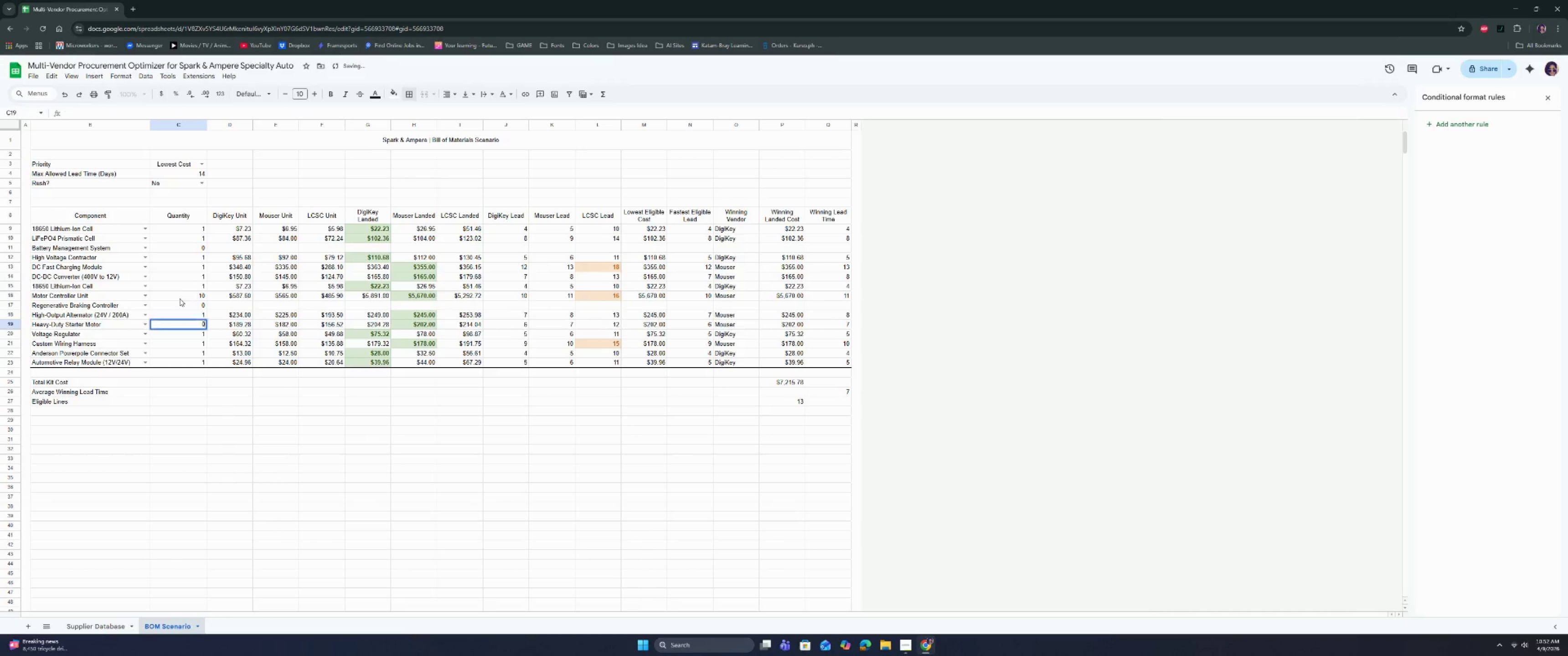 
key(0)
 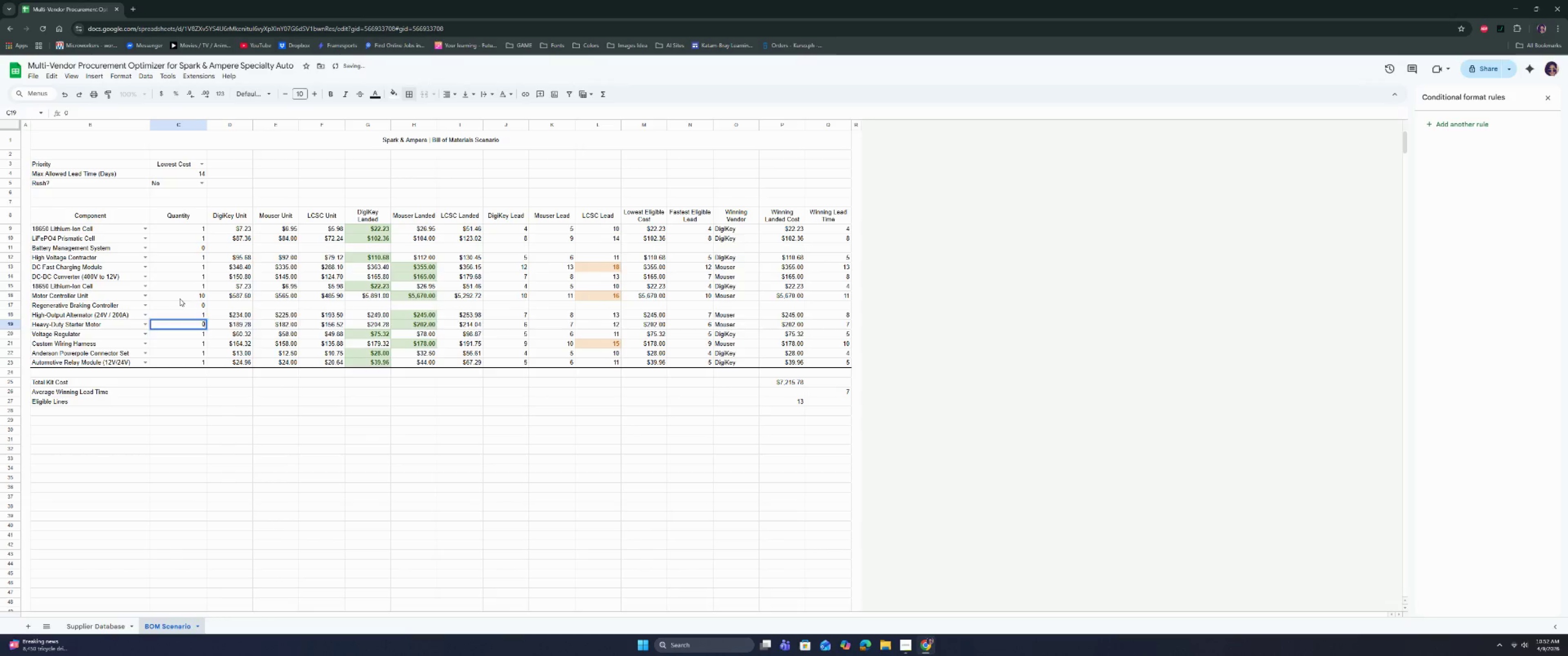 
key(ArrowDown)
 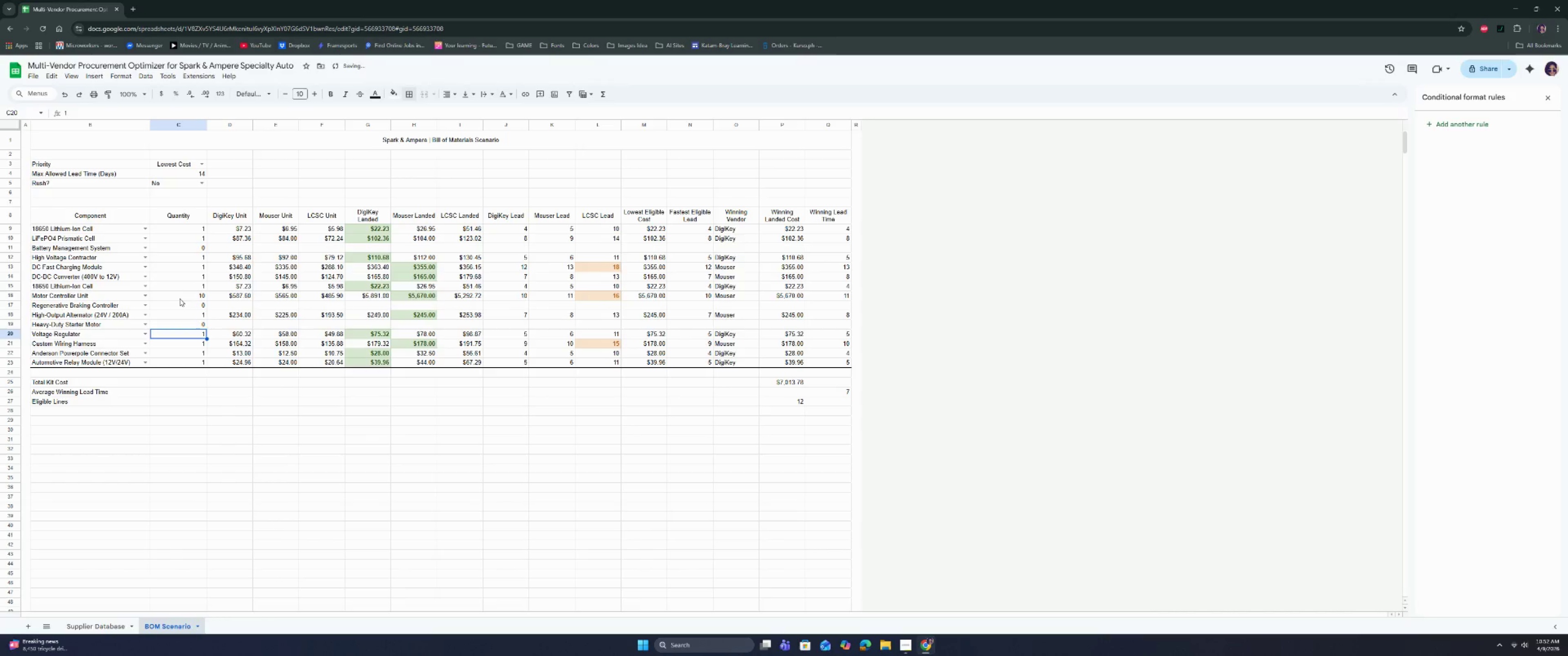 
key(0)
 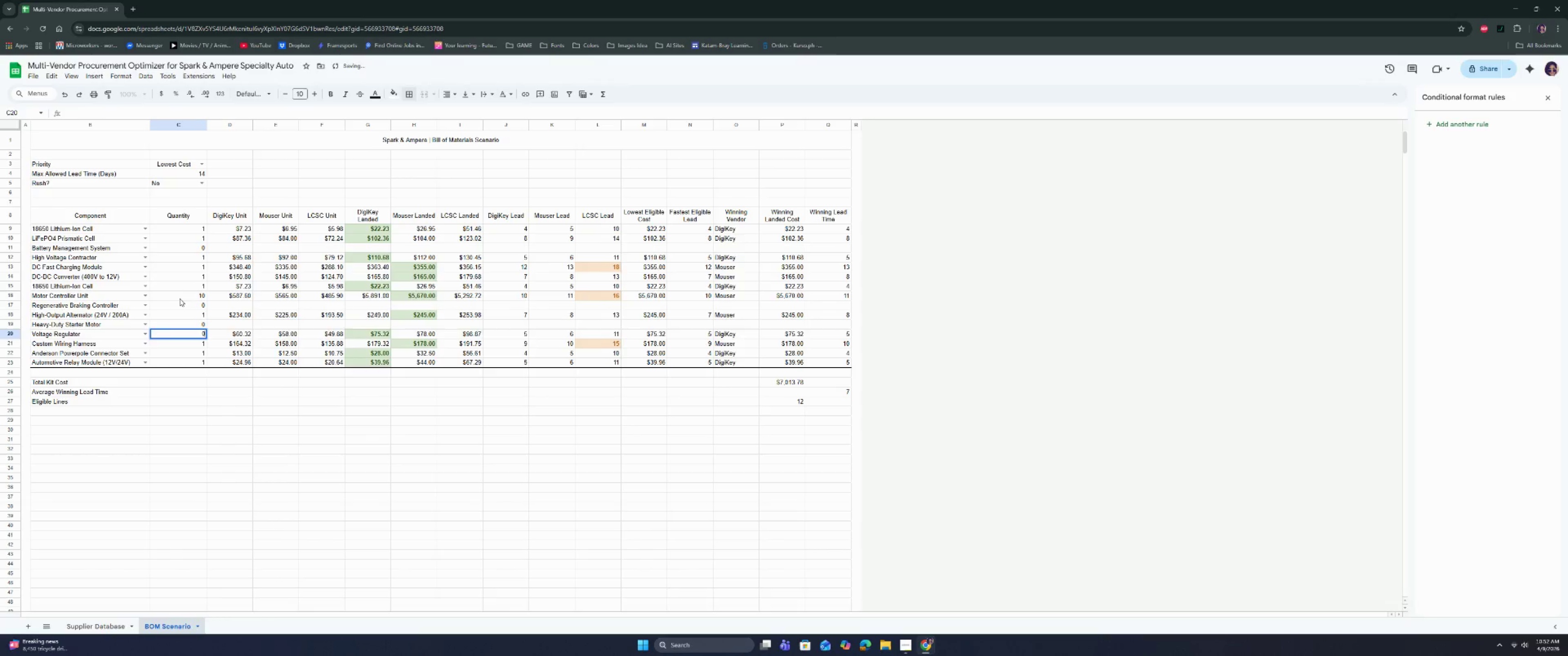 
key(ArrowDown)
 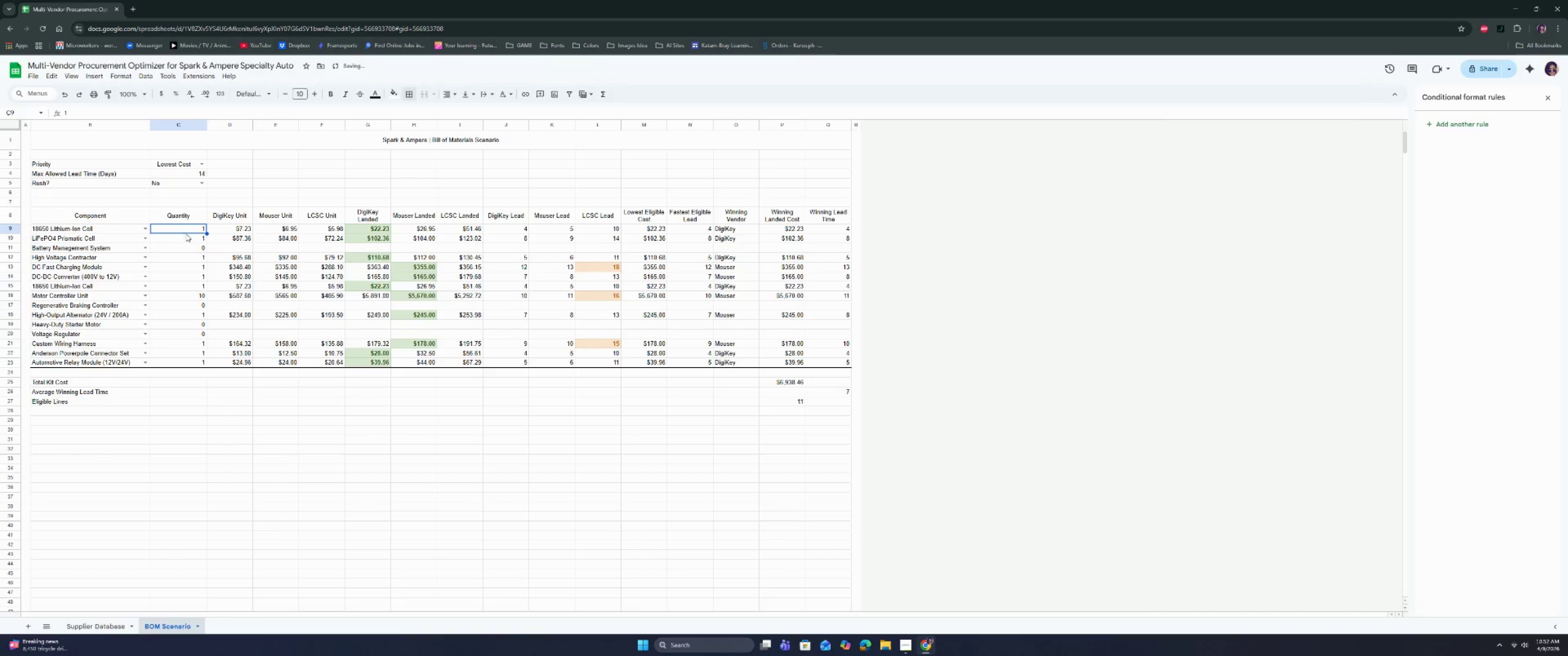 
left_click([196, 250])
 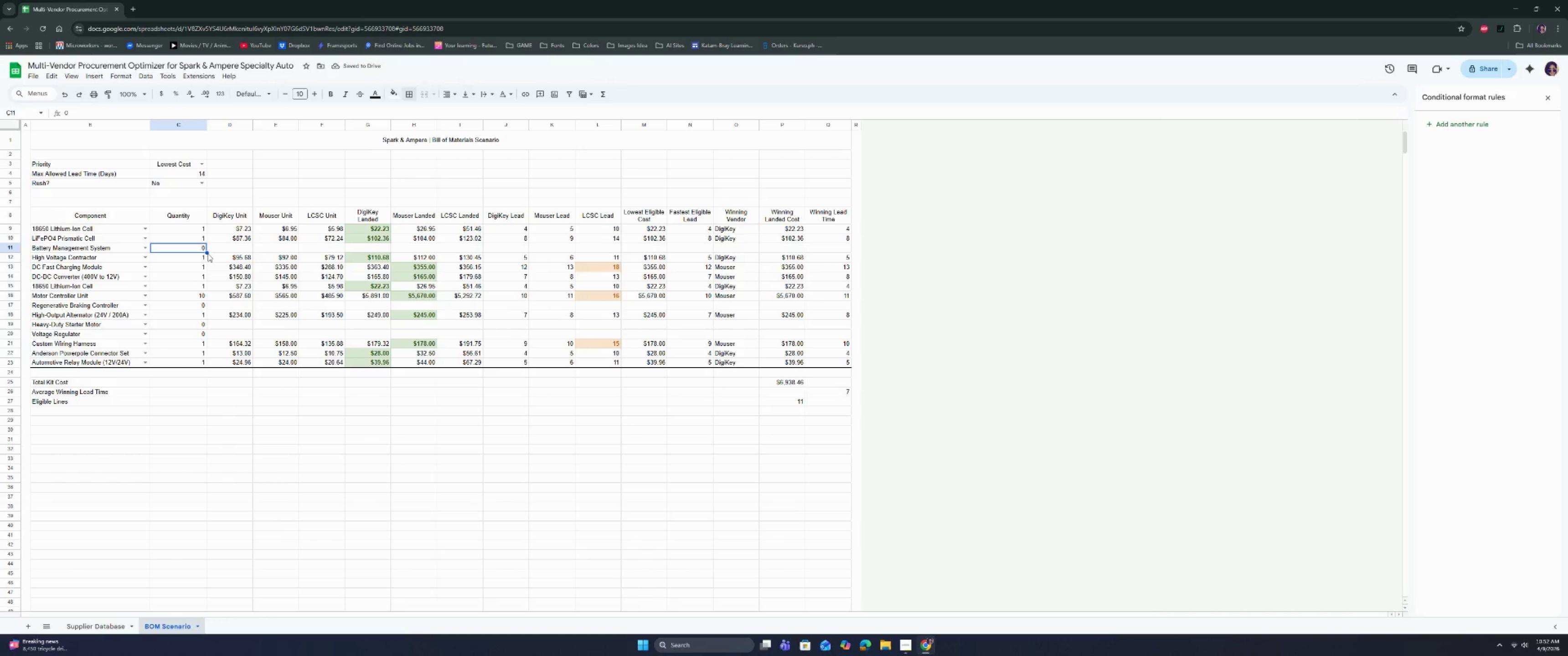 
left_click_drag(start_coordinate=[208, 253], to_coordinate=[204, 364])
 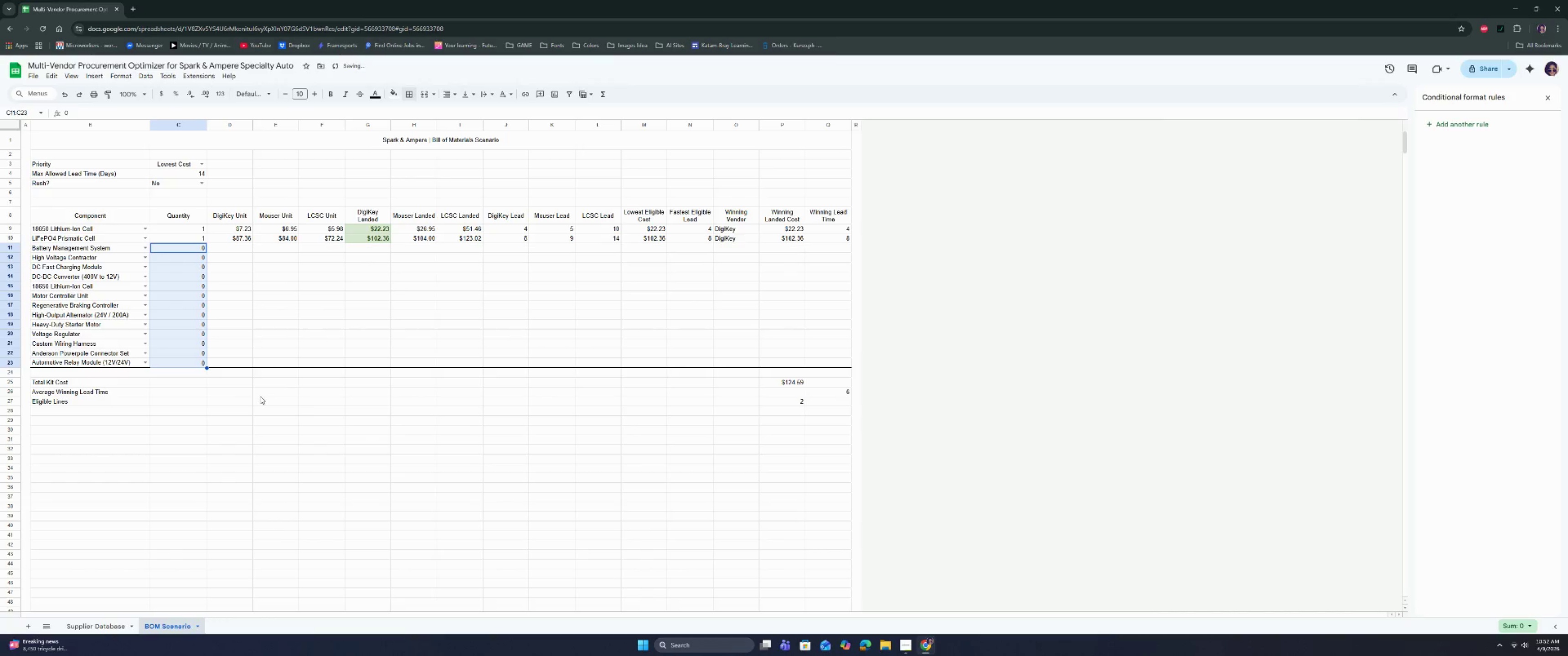 
left_click([261, 396])
 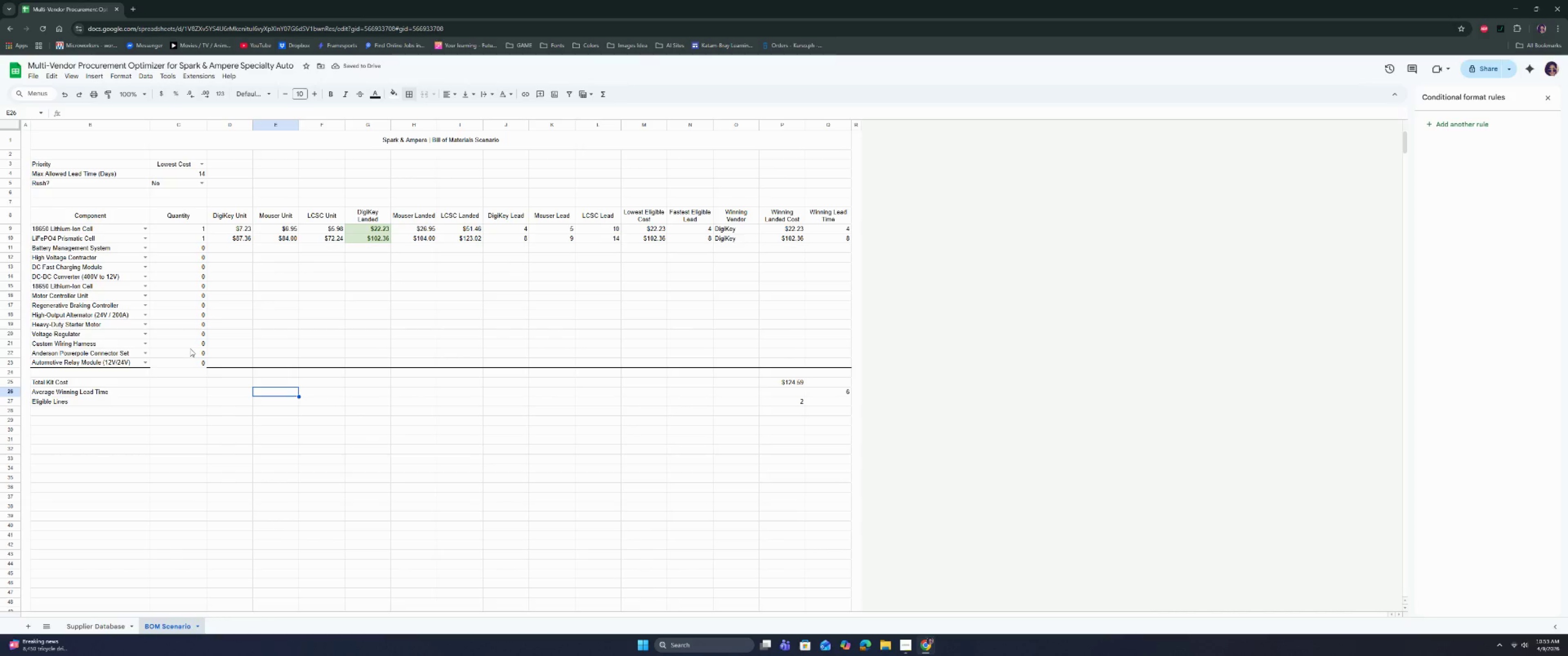 
left_click([186, 364])
 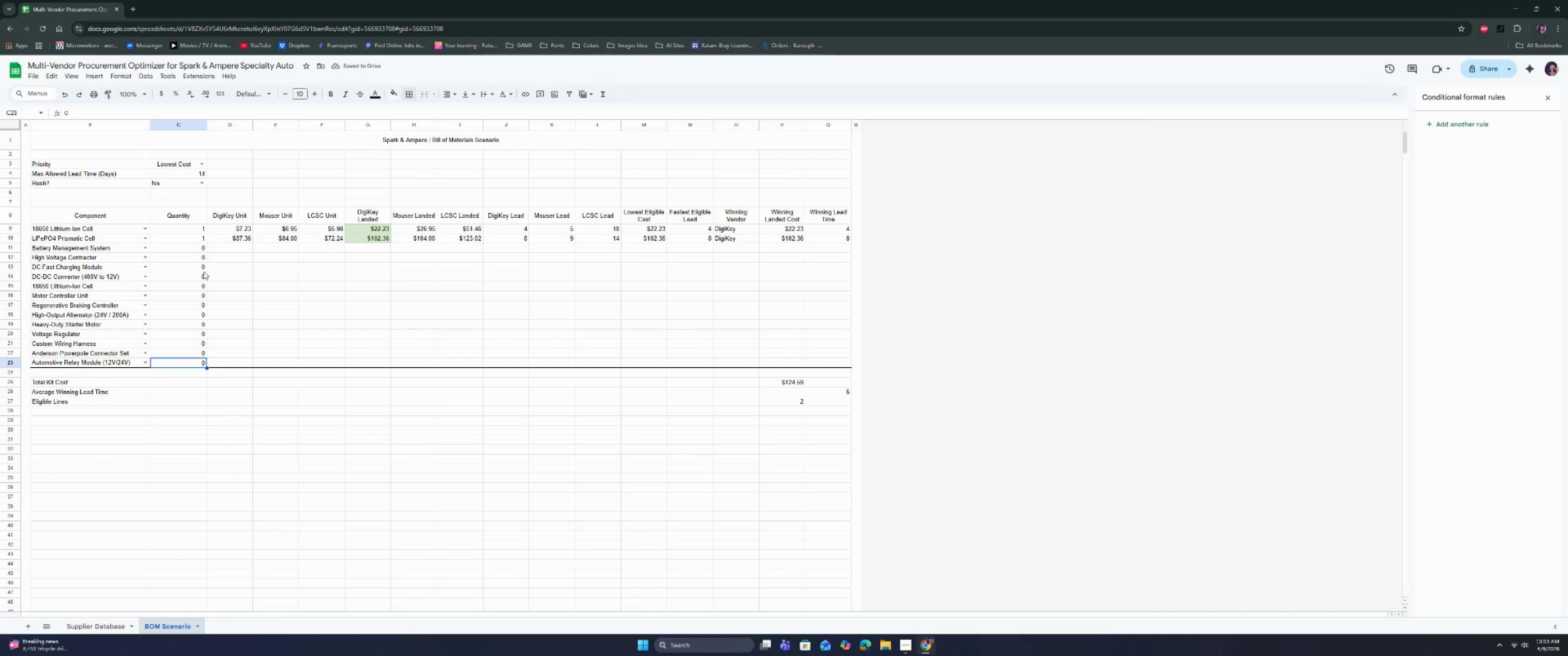 
left_click([273, 402])
 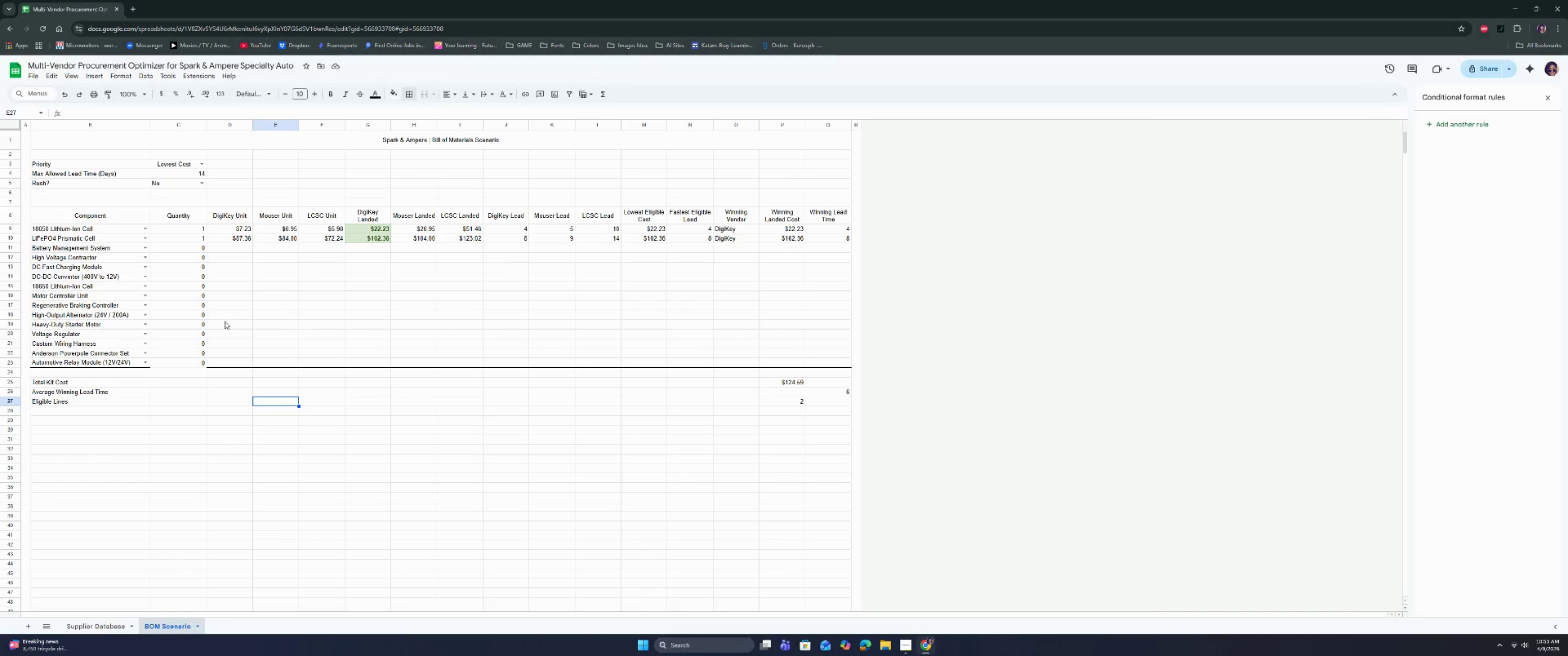 
key(Control+Z)
 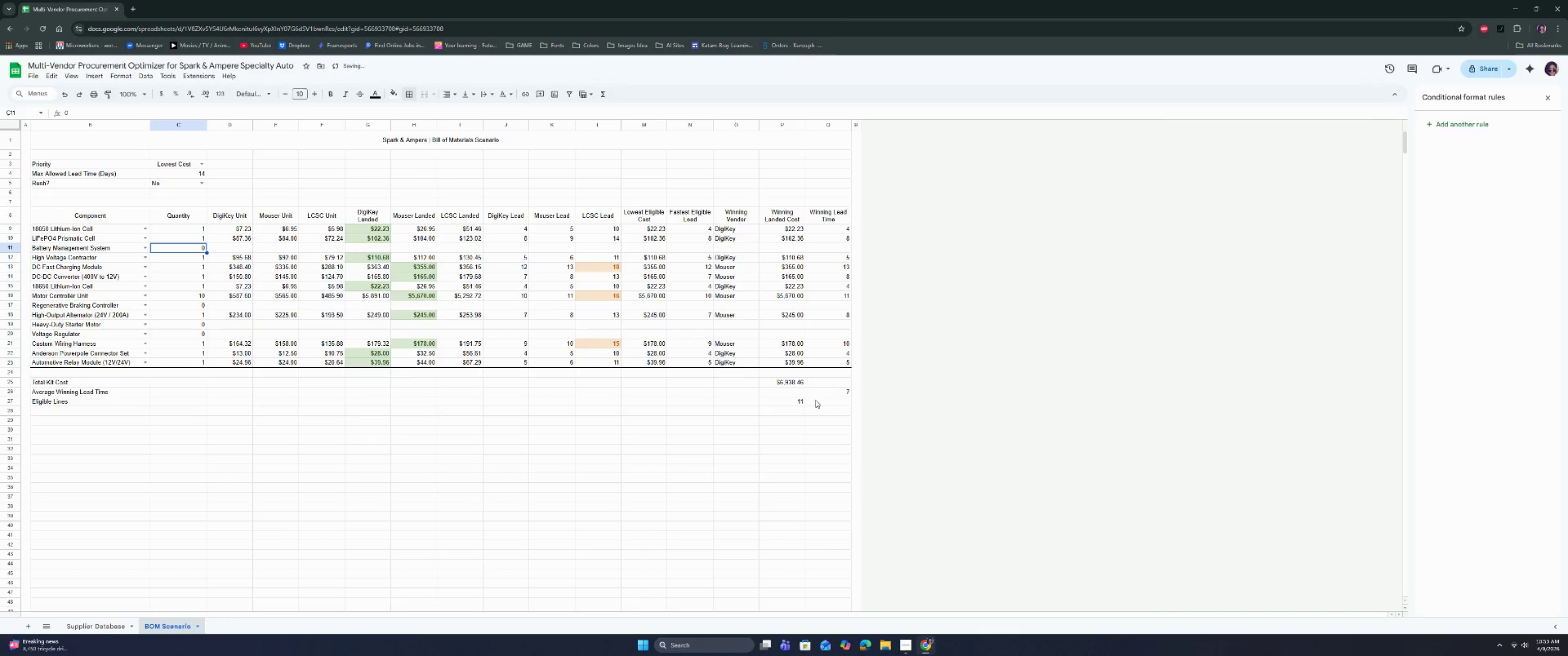 
left_click([790, 405])
 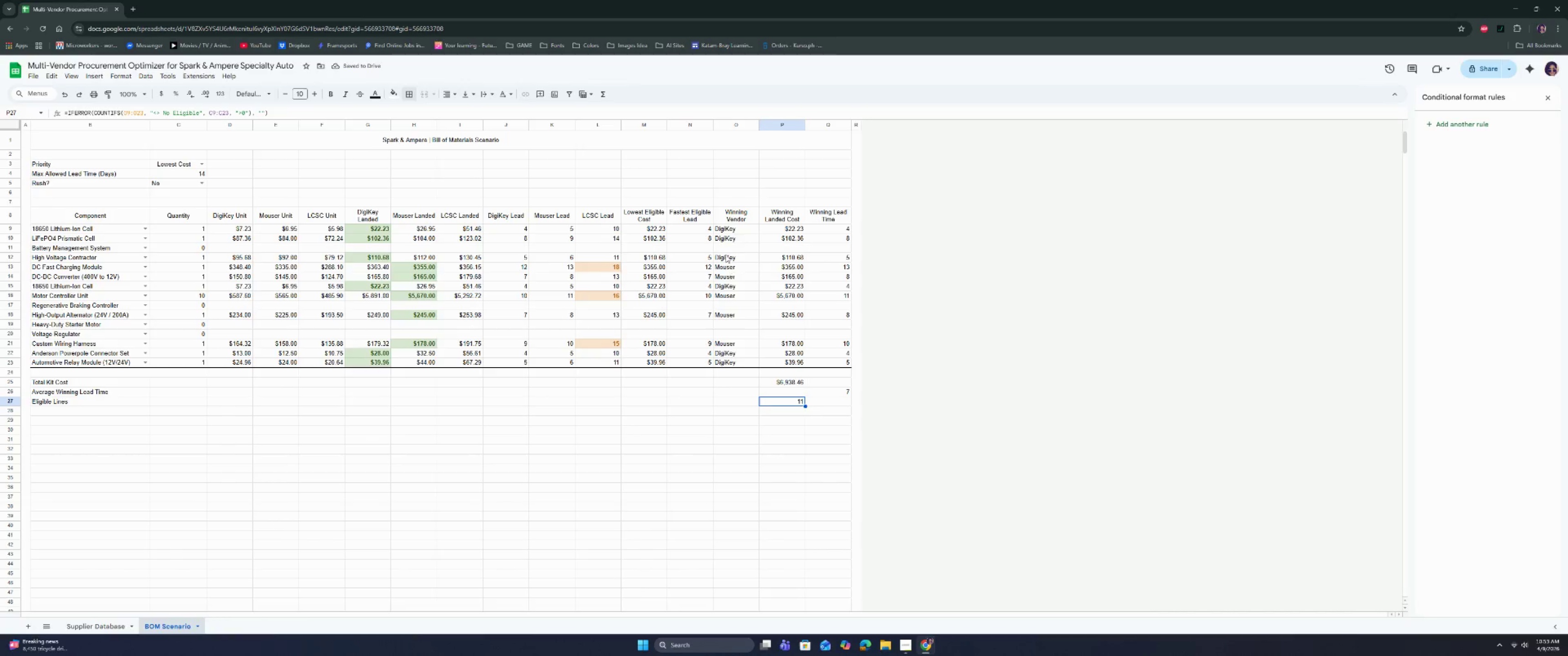 
left_click_drag(start_coordinate=[725, 228], to_coordinate=[822, 362])
 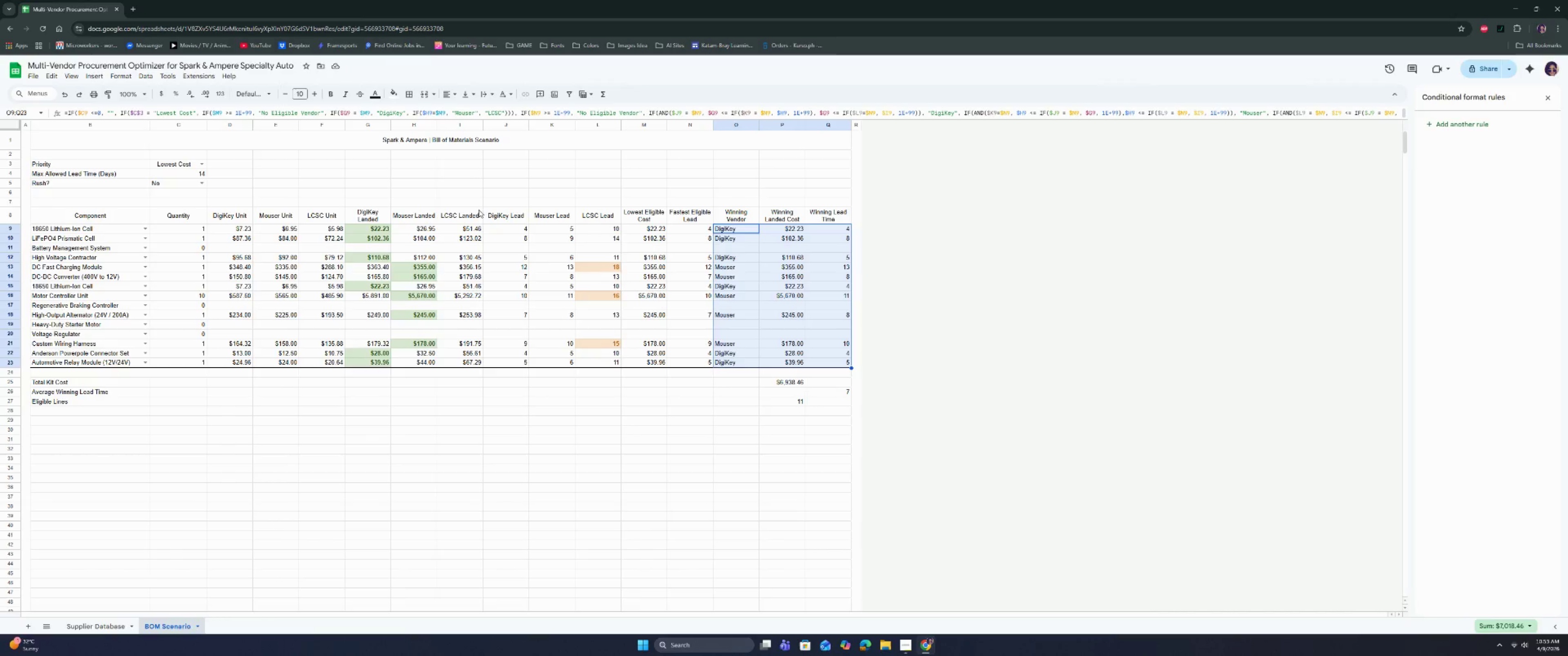 
left_click([128, 76])
 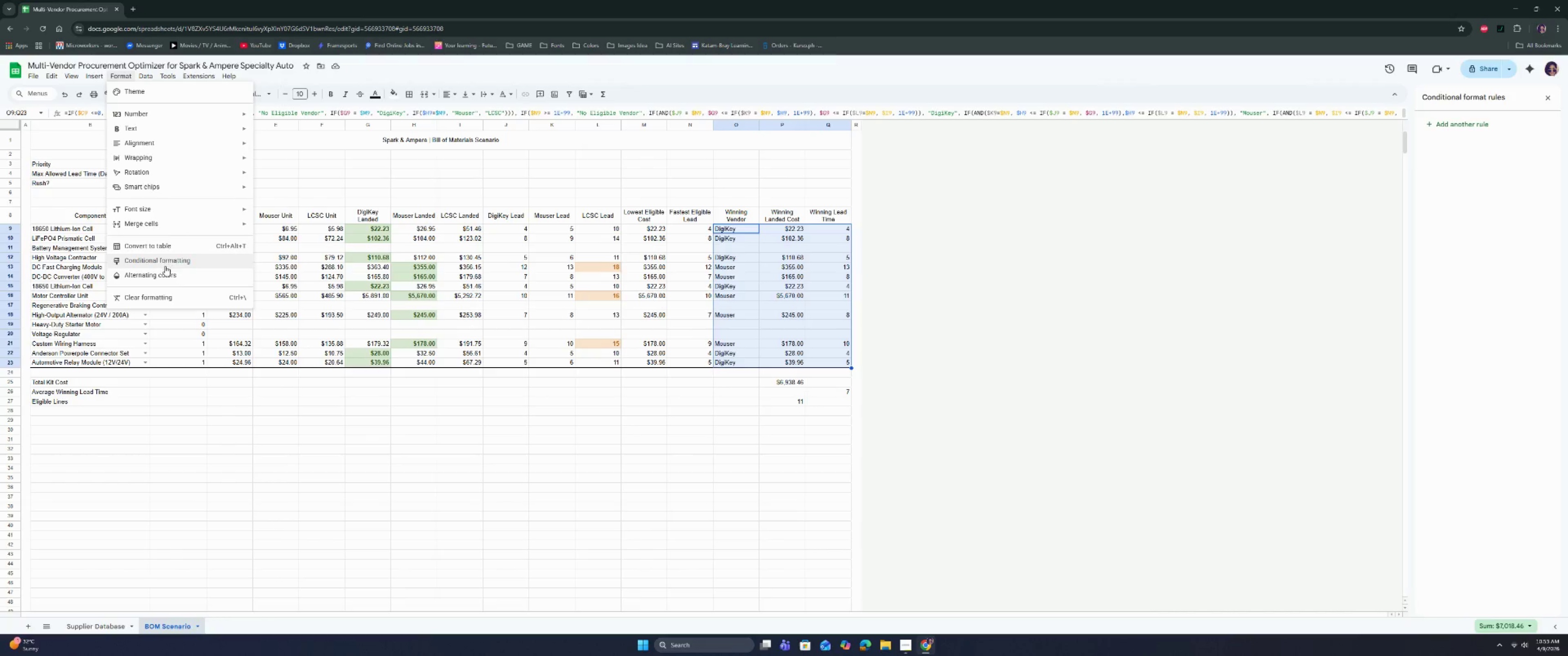 
left_click([165, 266])
 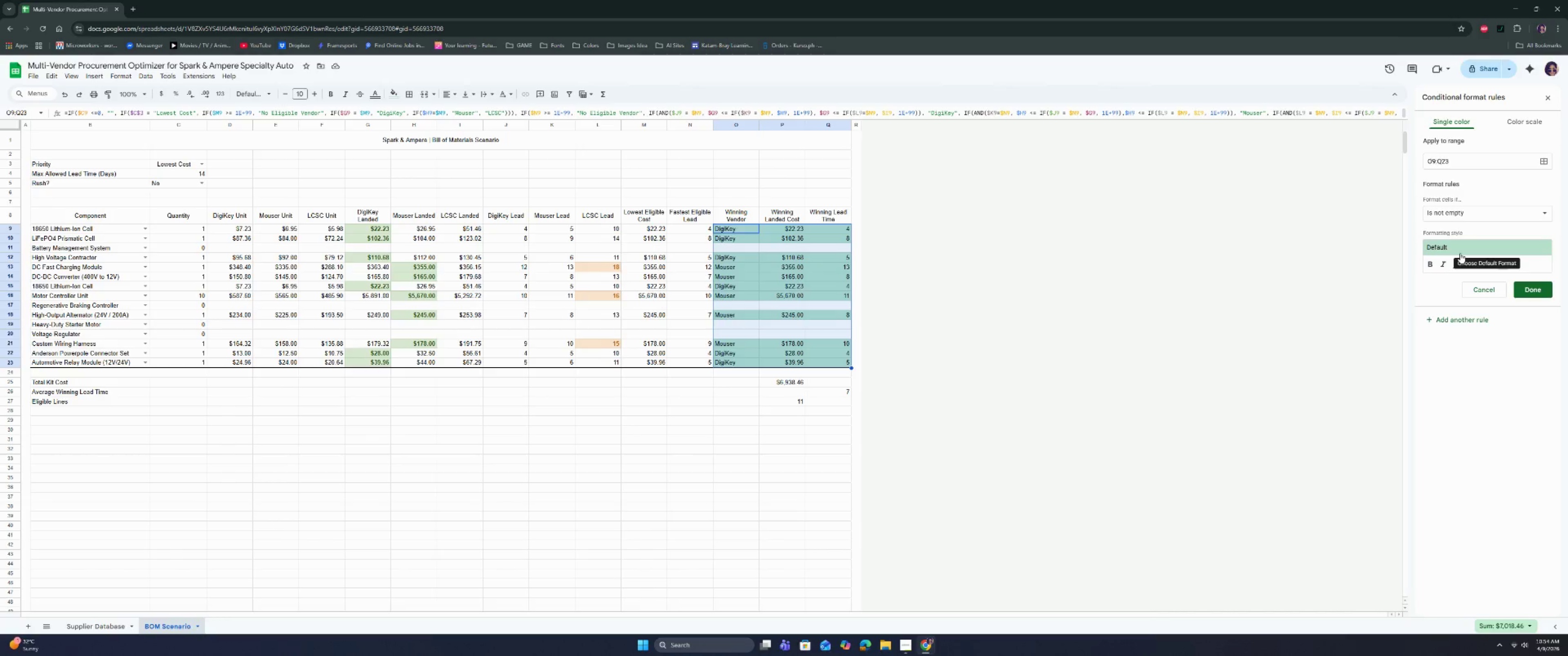 
wait(65.76)
 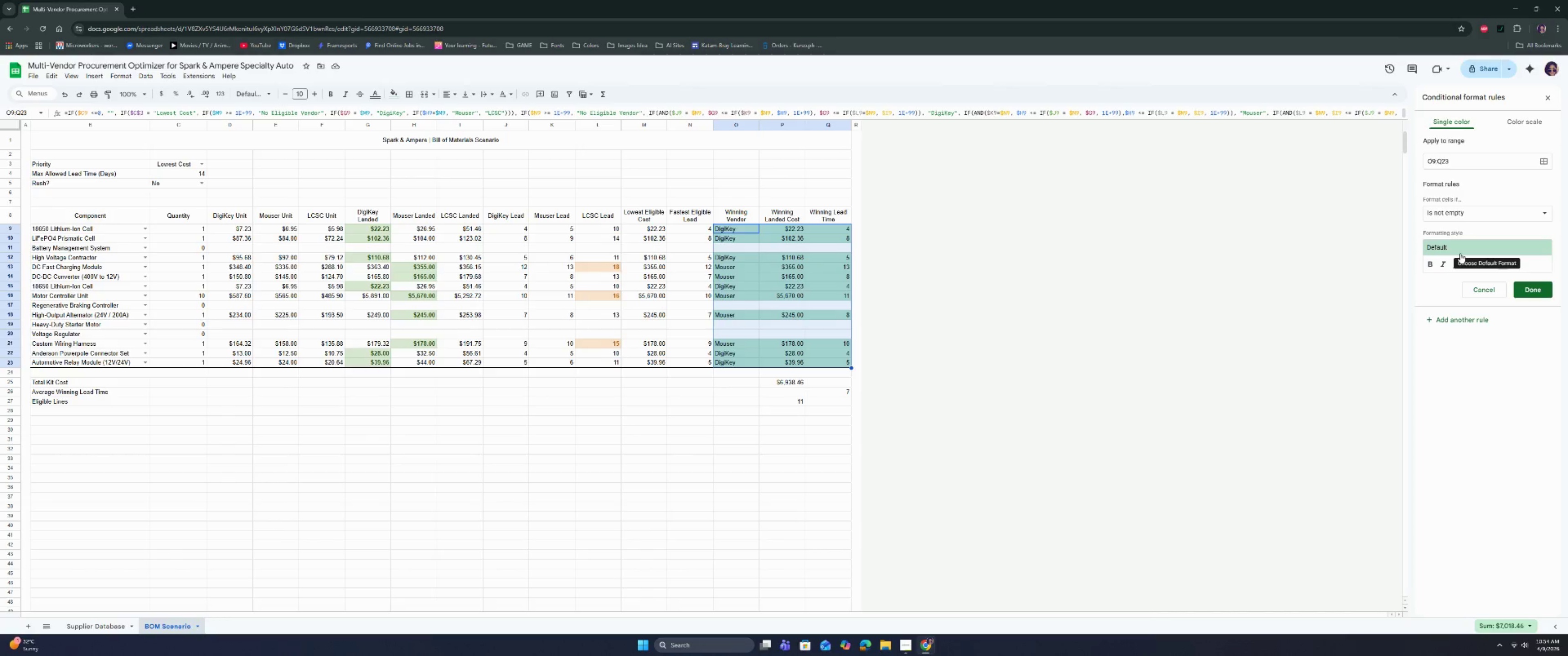 
left_click([1480, 214])
 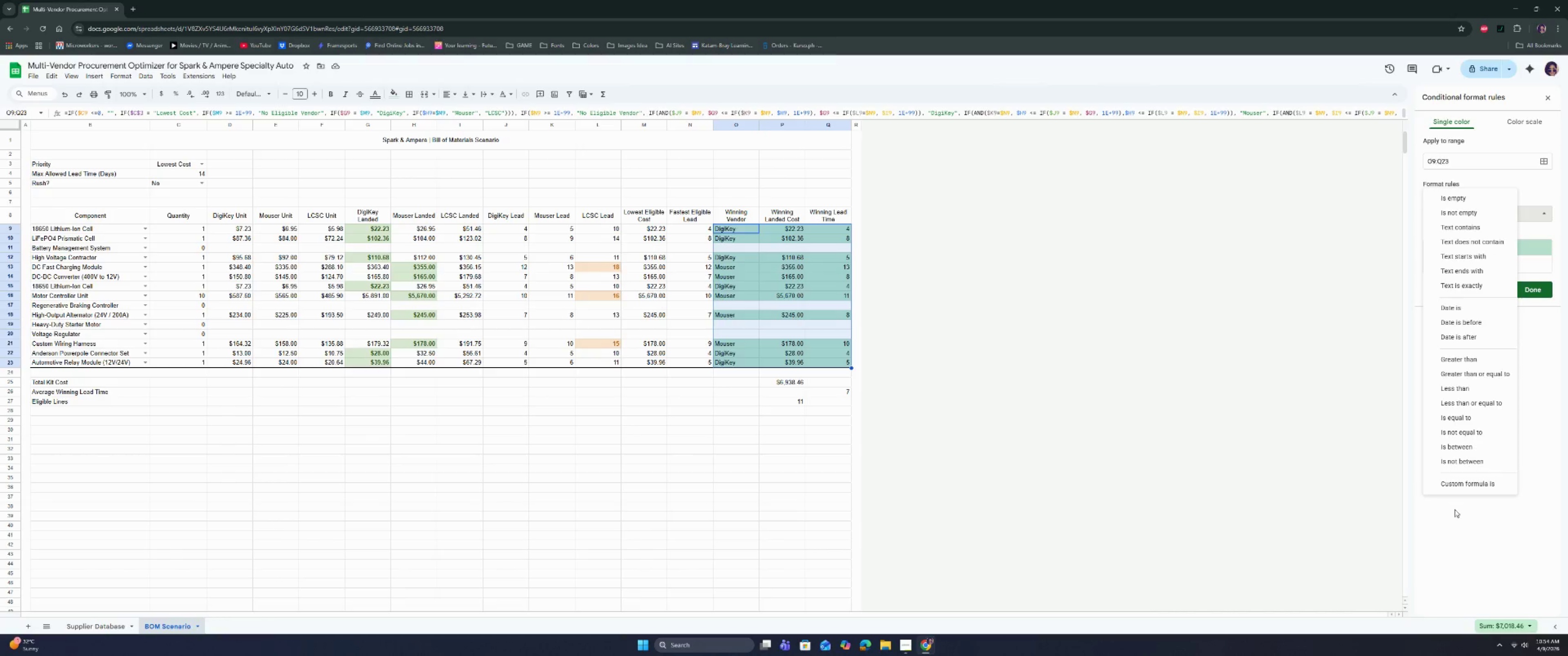 
left_click([1458, 487])
 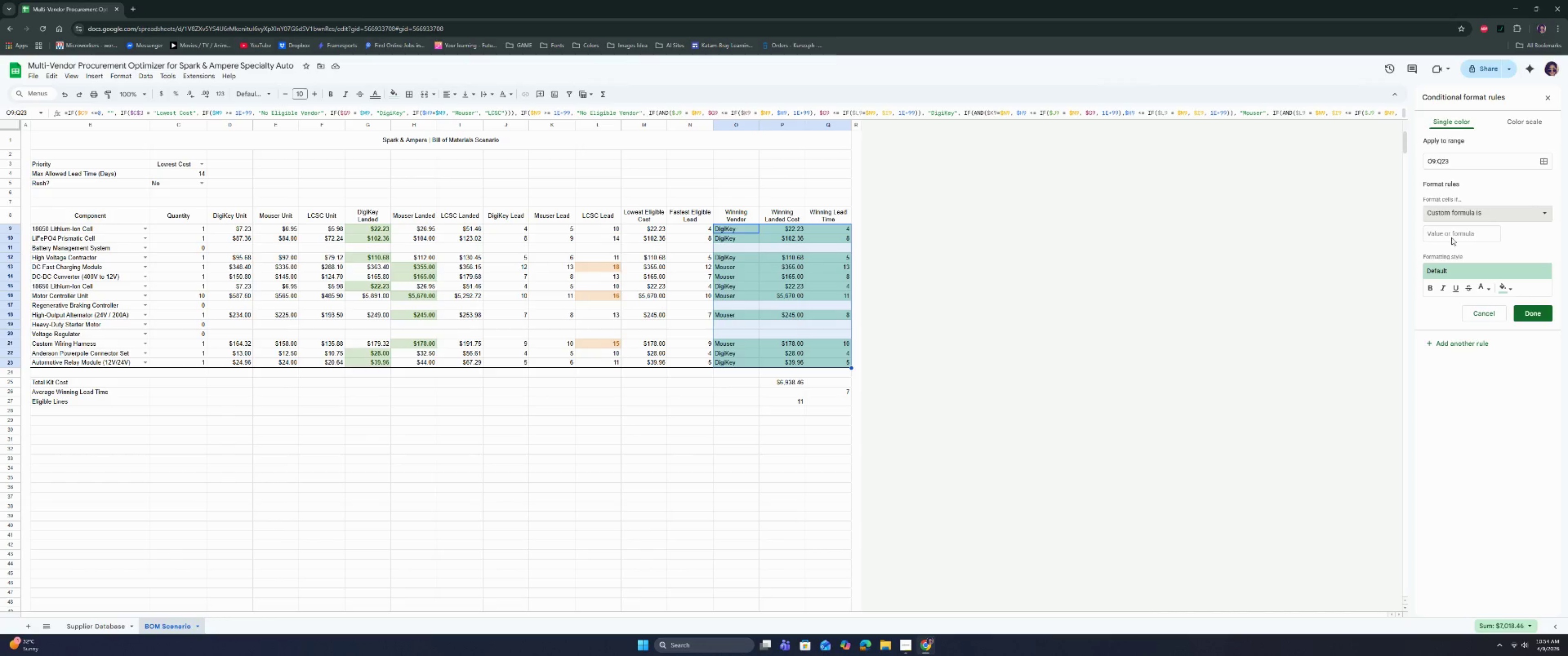 
left_click([1450, 235])
 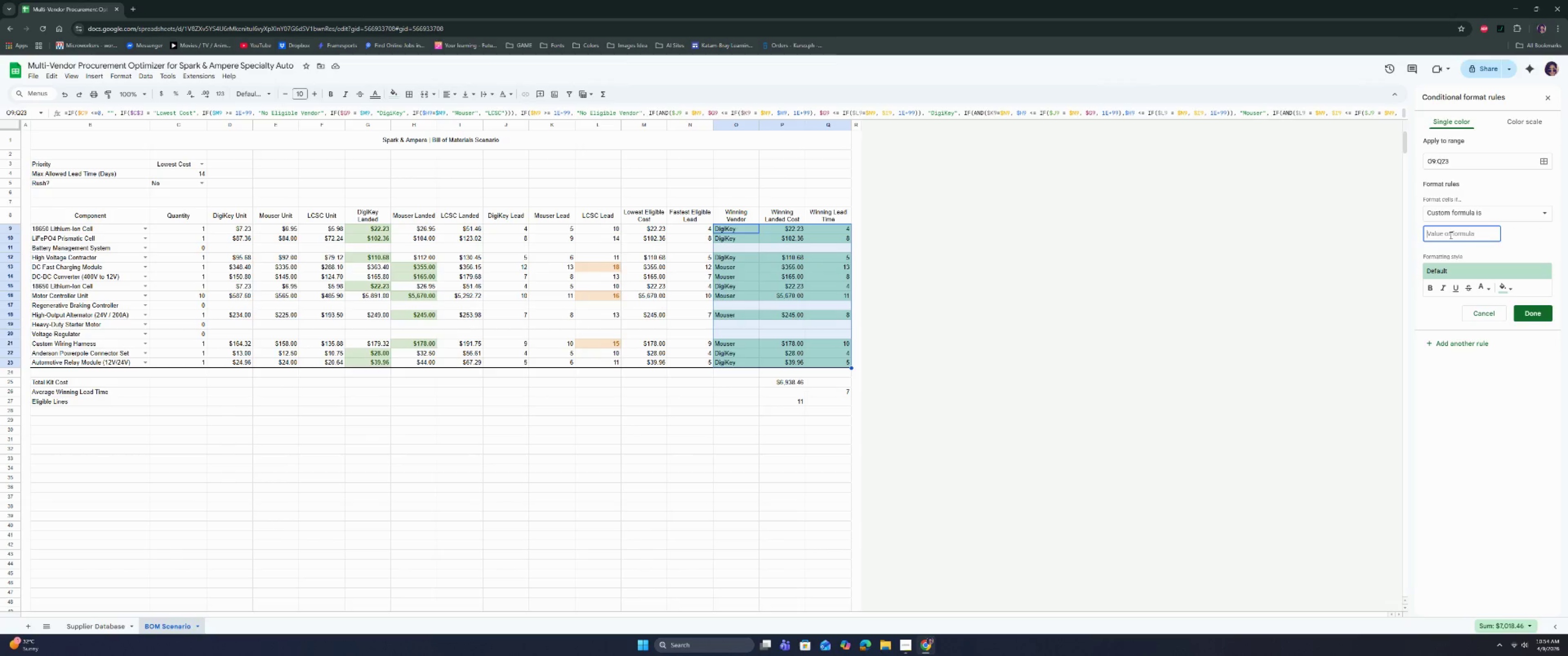 
wait(38.29)
 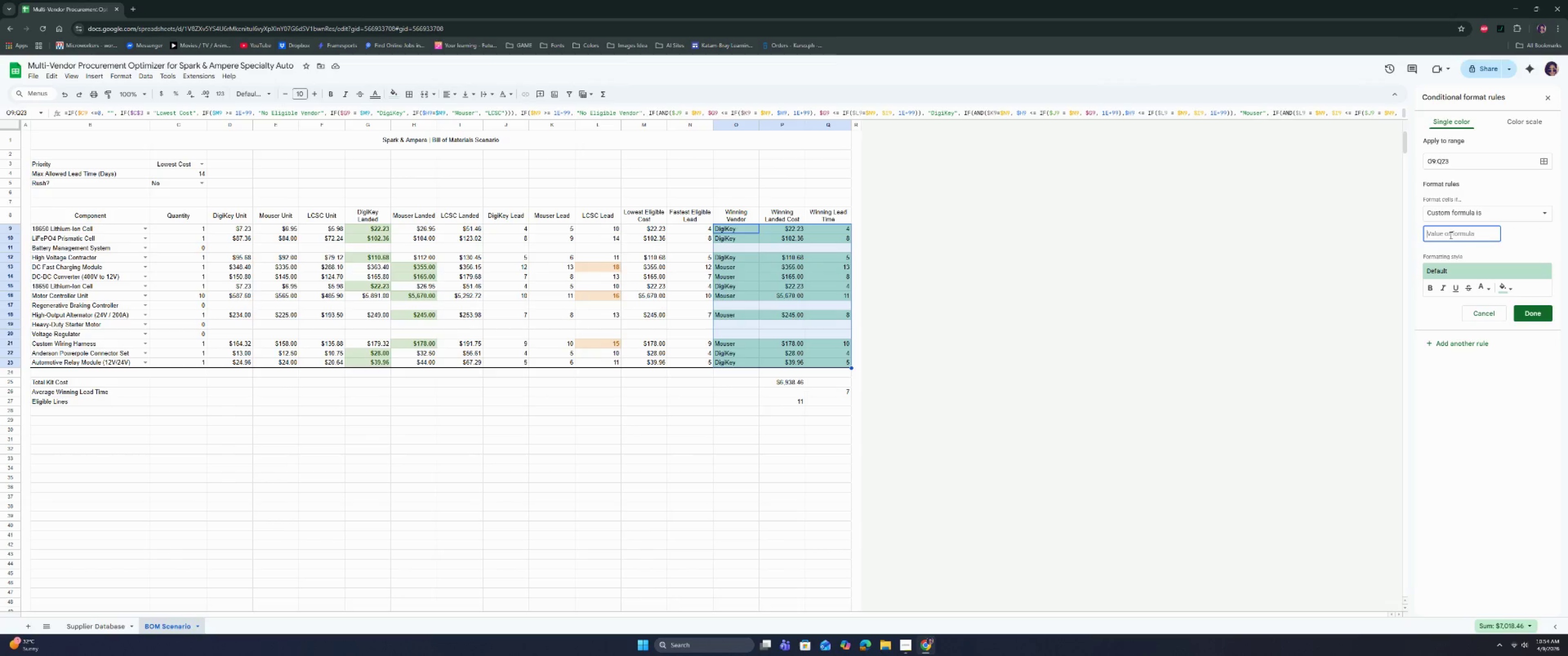 
left_click([631, 286])
 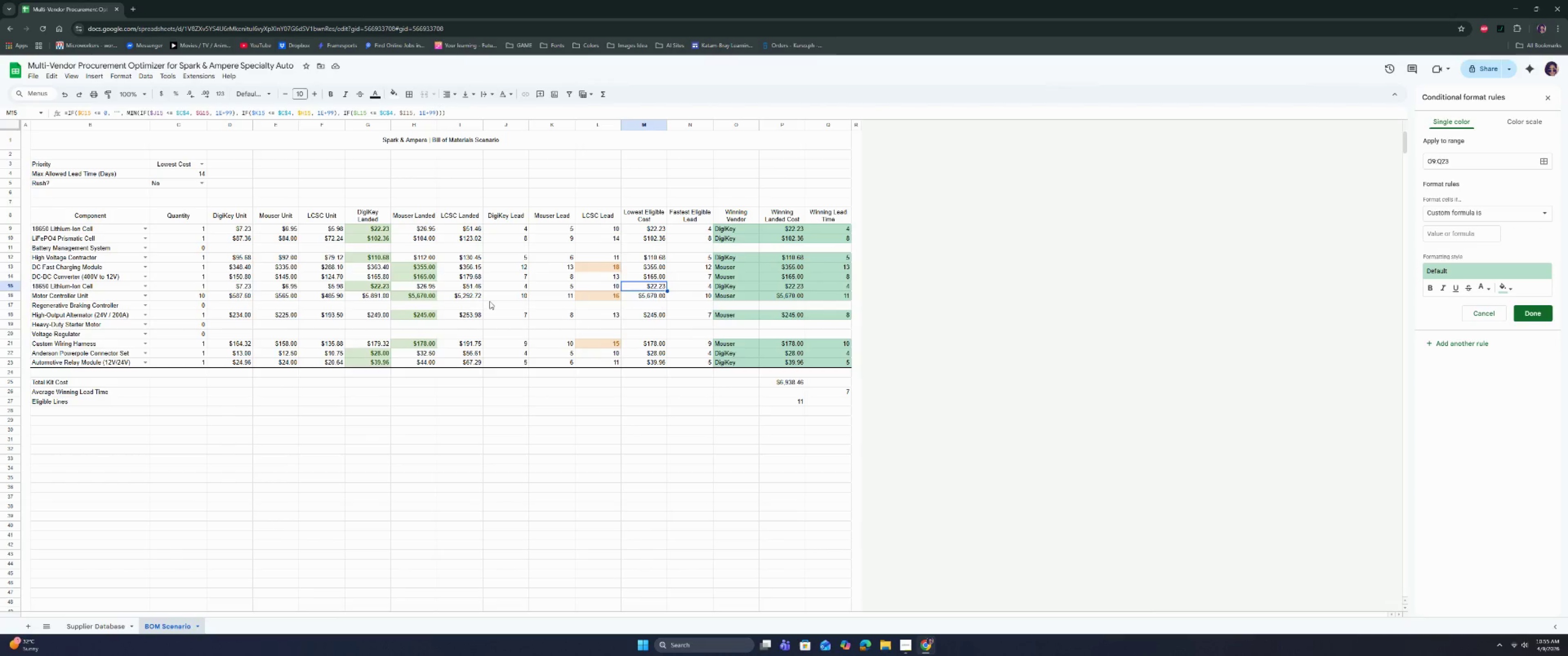 
left_click([490, 301])
 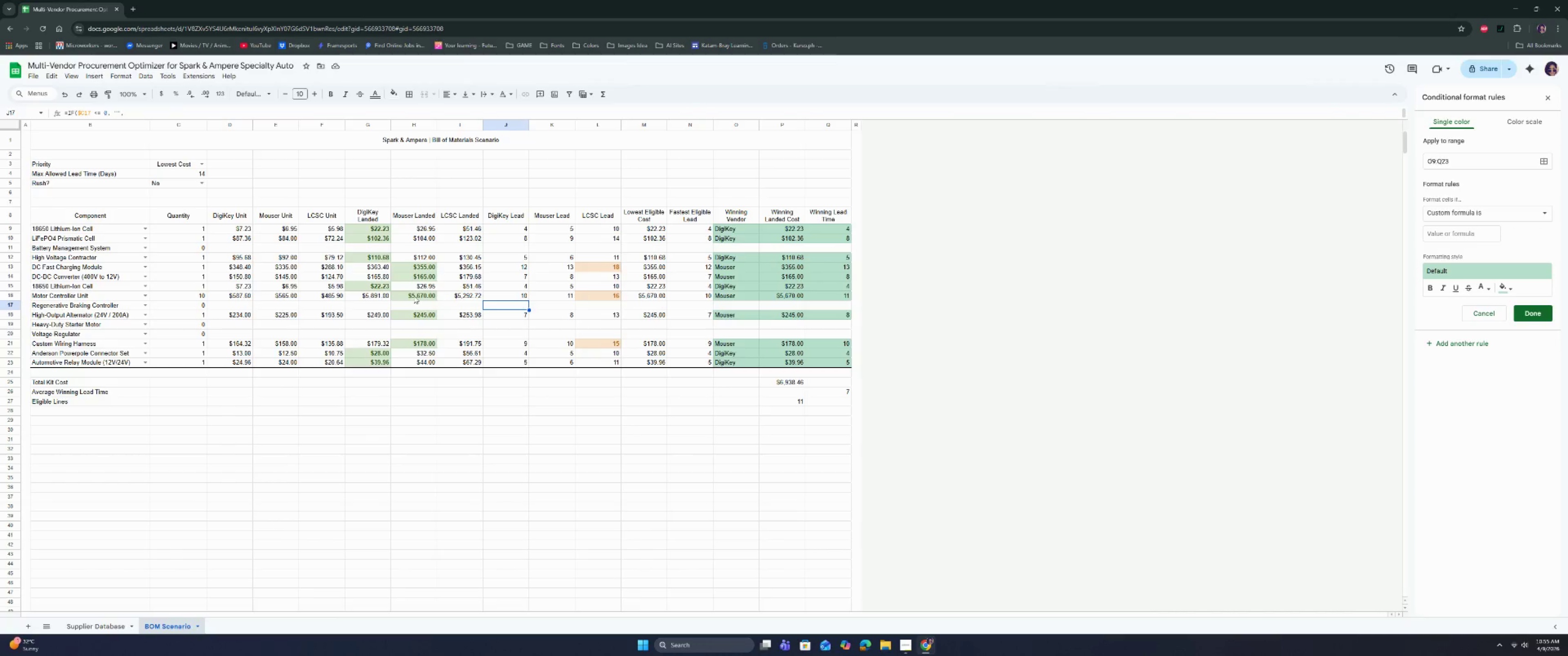 
double_click([402, 295])
 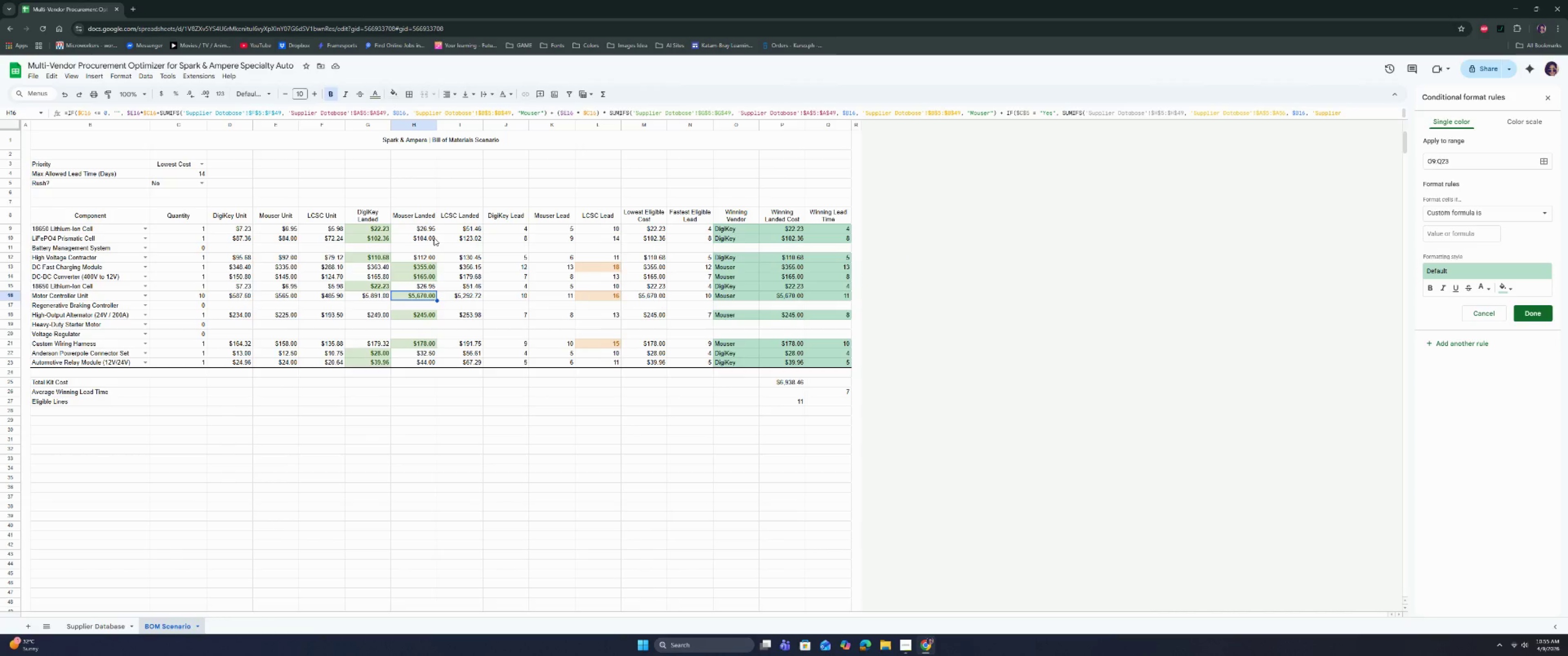 
wait(16.23)
 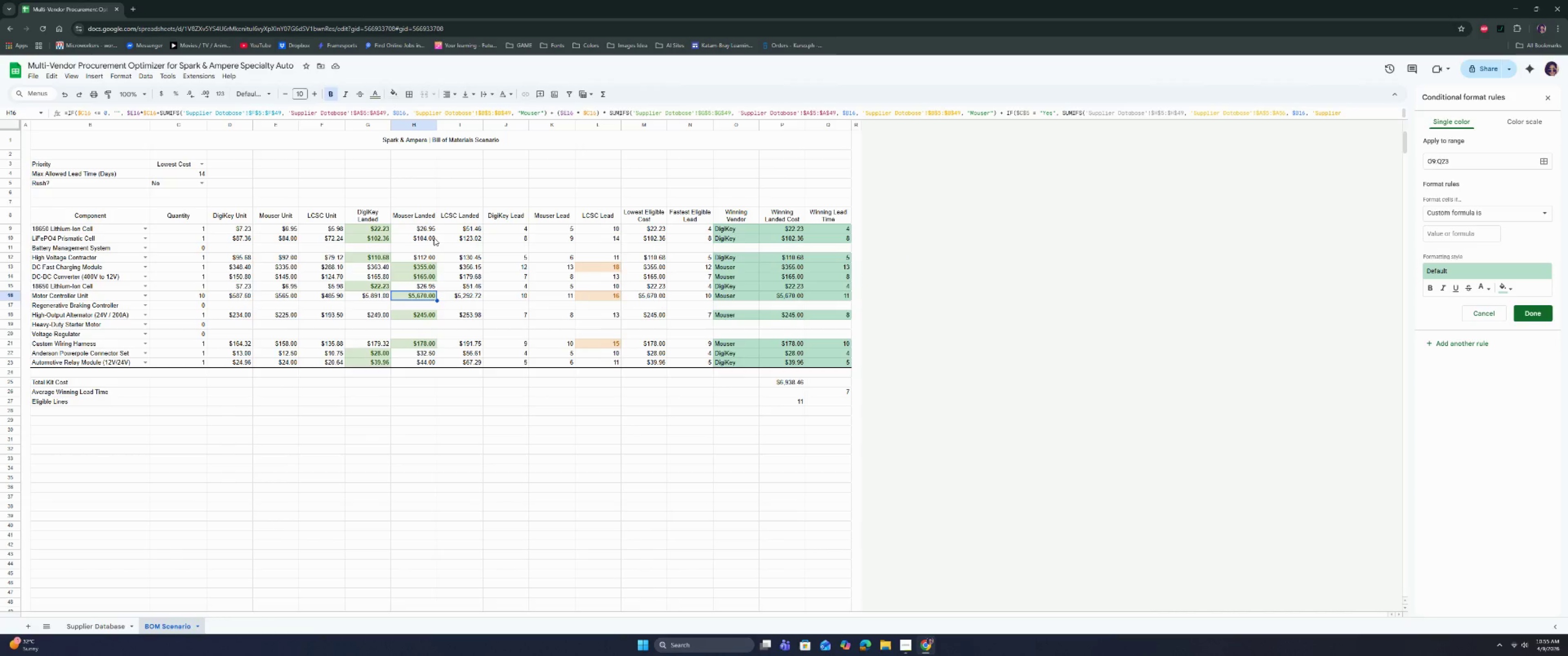 
mouse_move([1543, 100])
 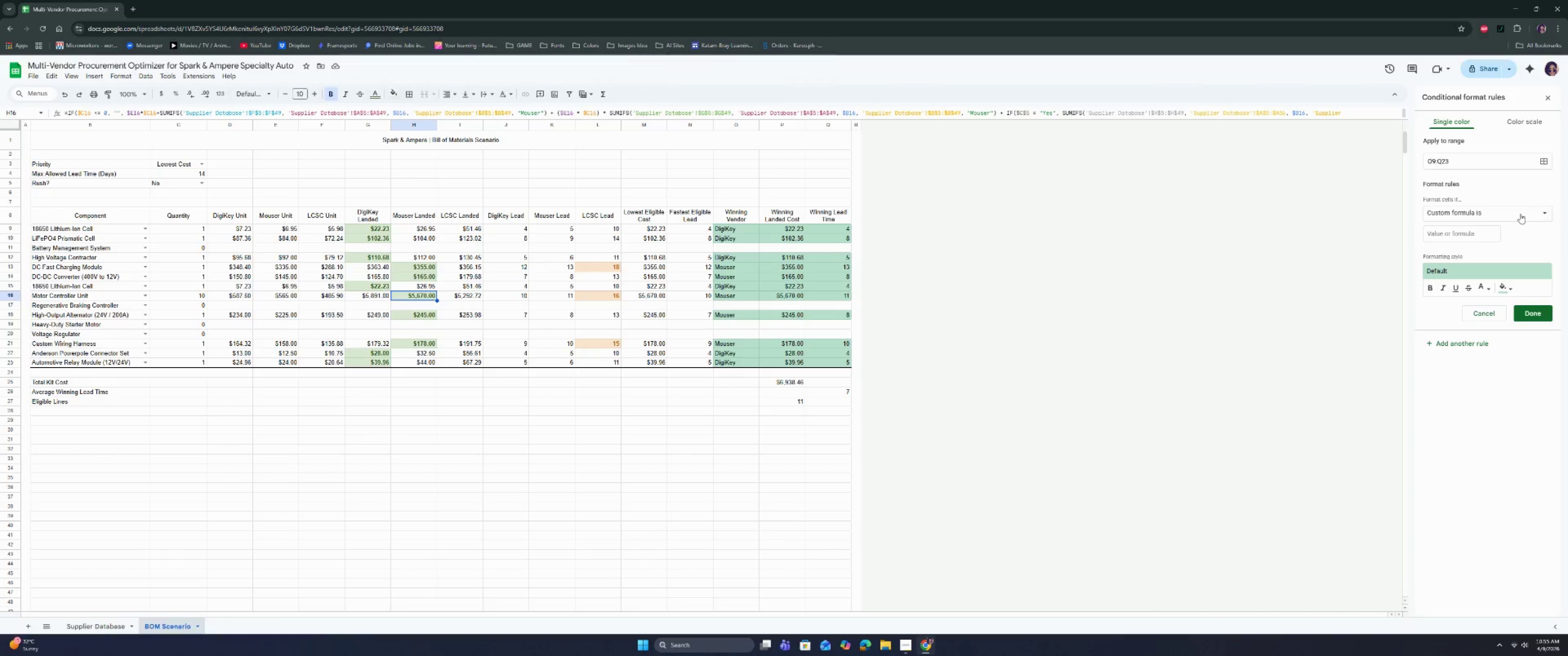 
left_click([1470, 233])
 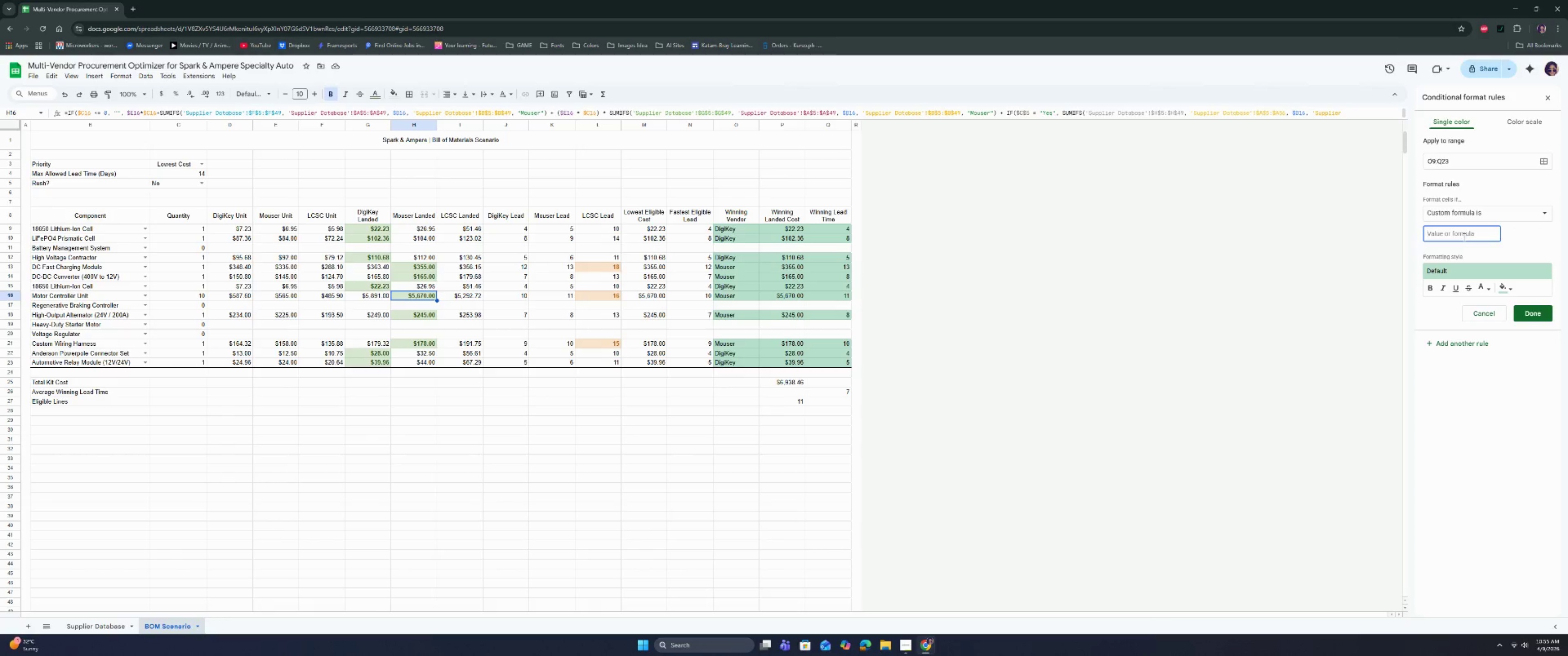 
wait(9.71)
 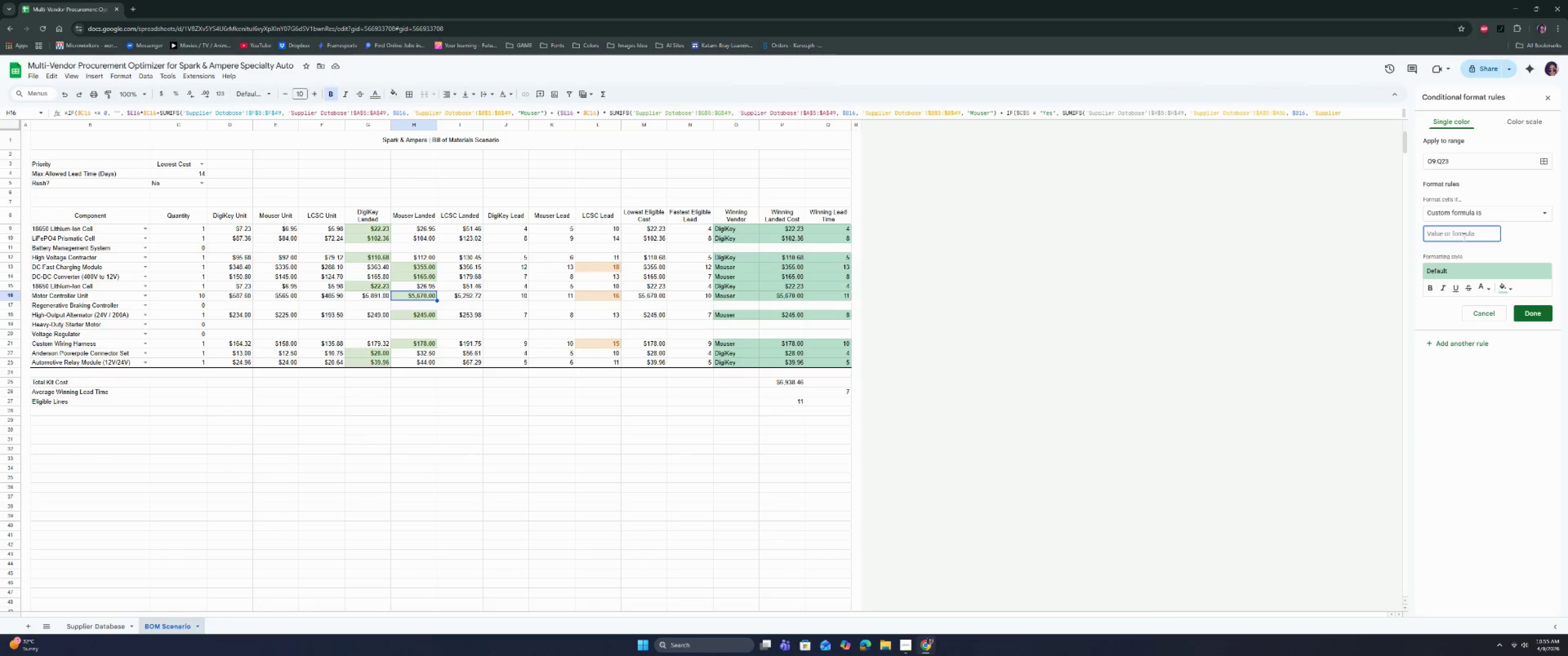 
left_click([184, 232])
 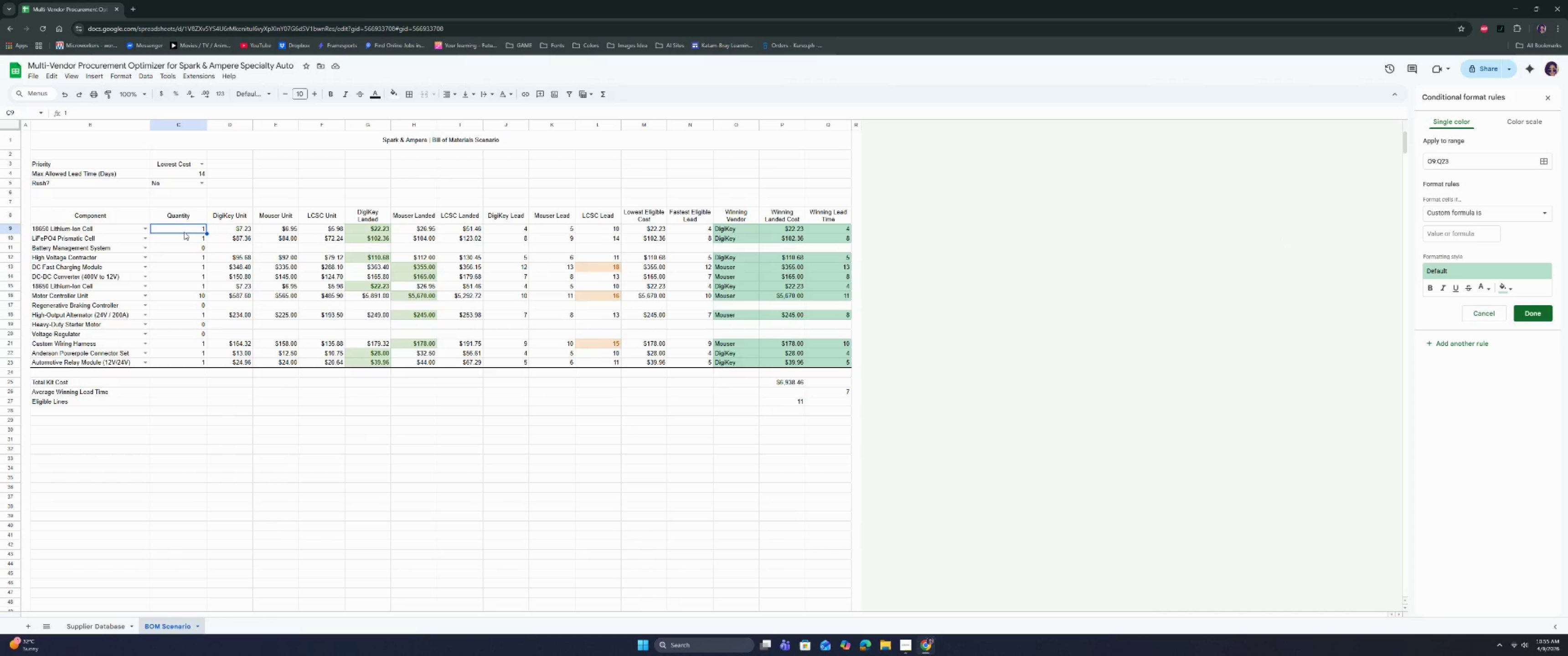 
wait(9.53)
 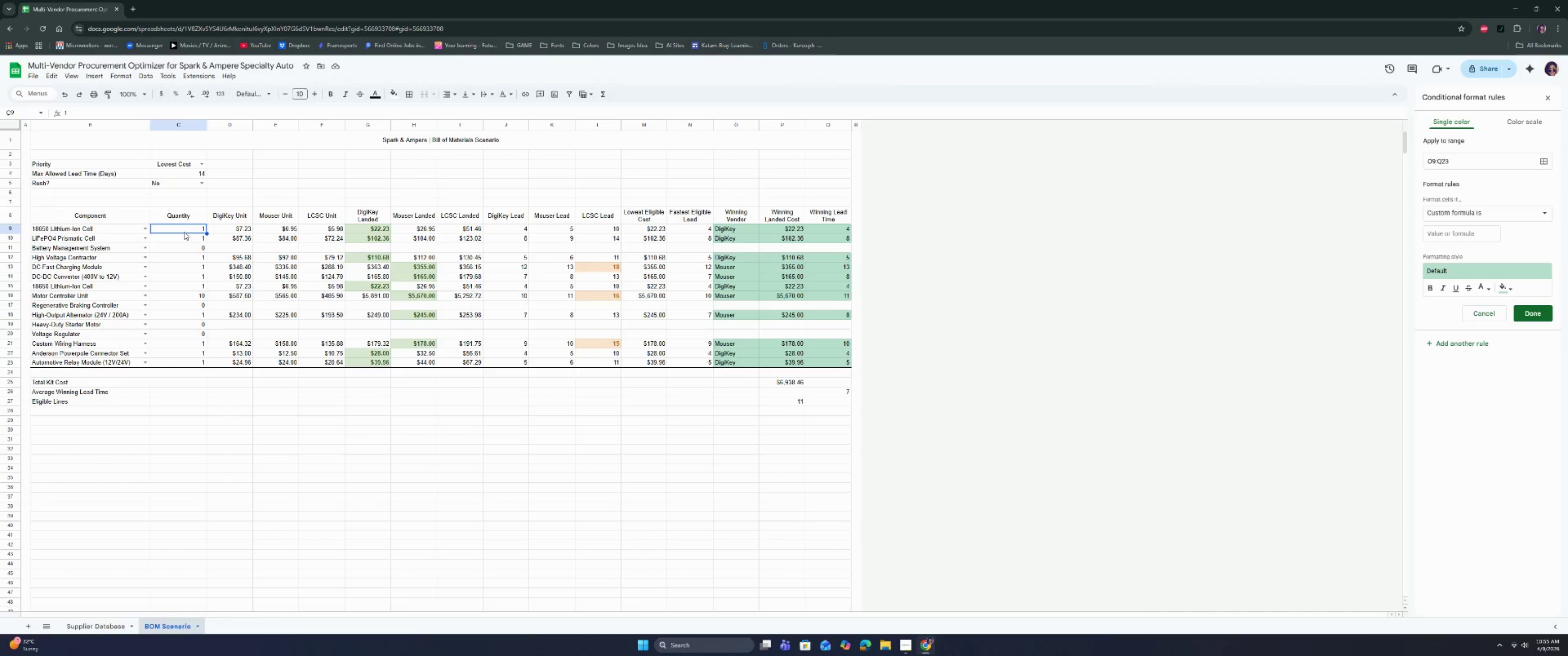 
mouse_move([194, 175])
 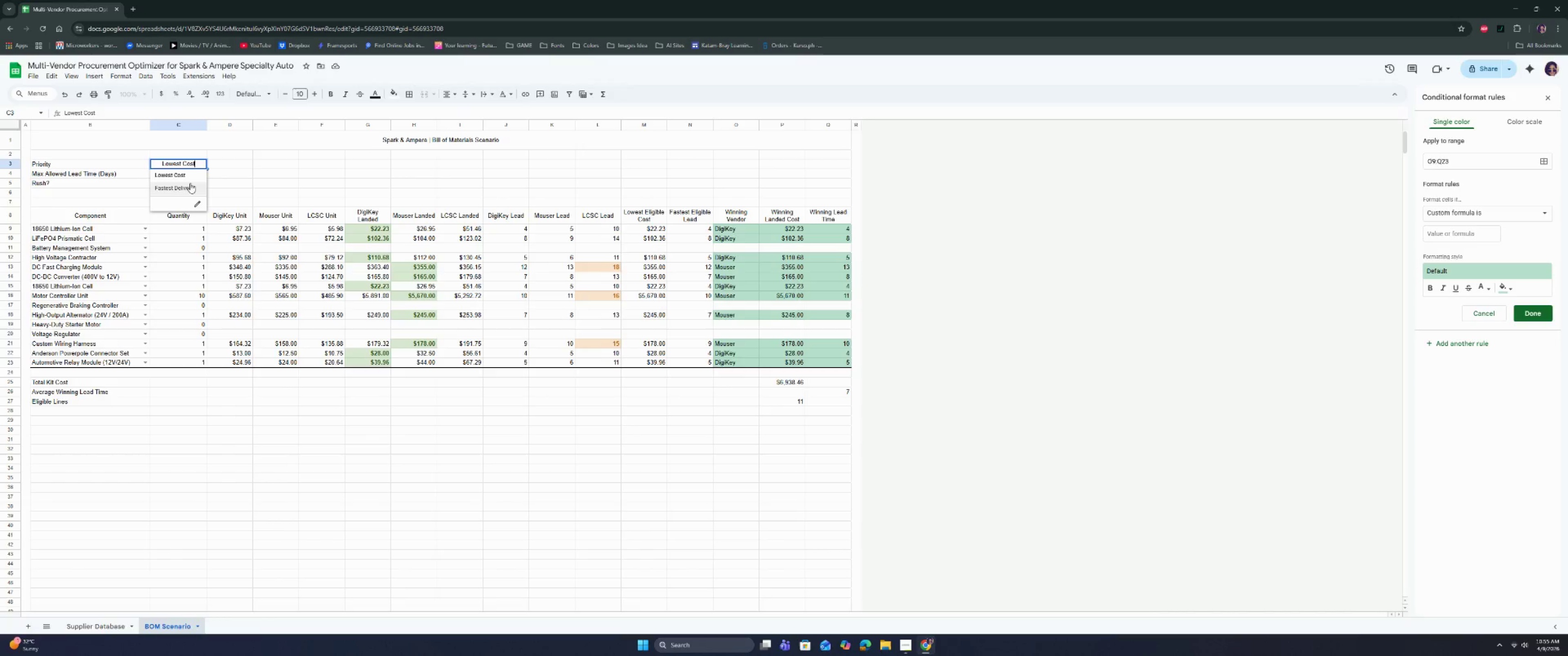 
left_click([190, 184])
 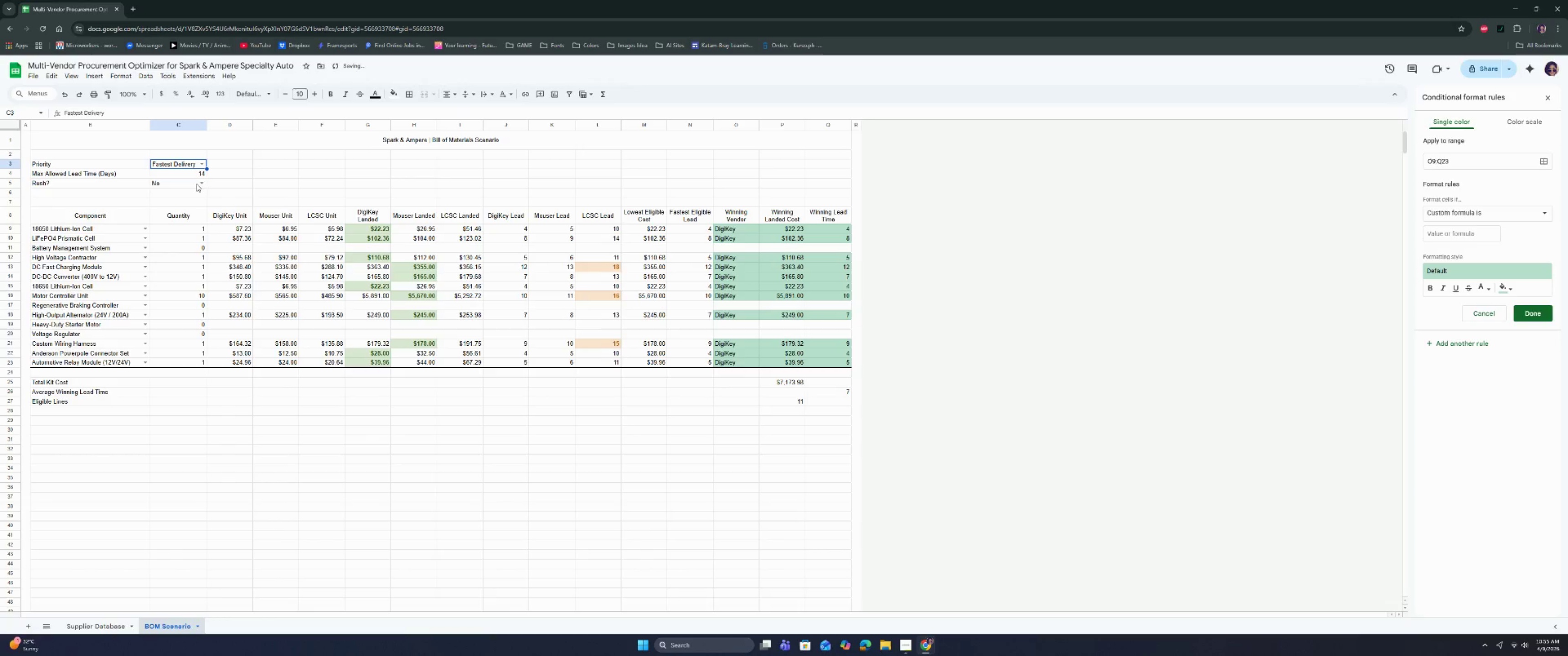 
left_click([201, 184])
 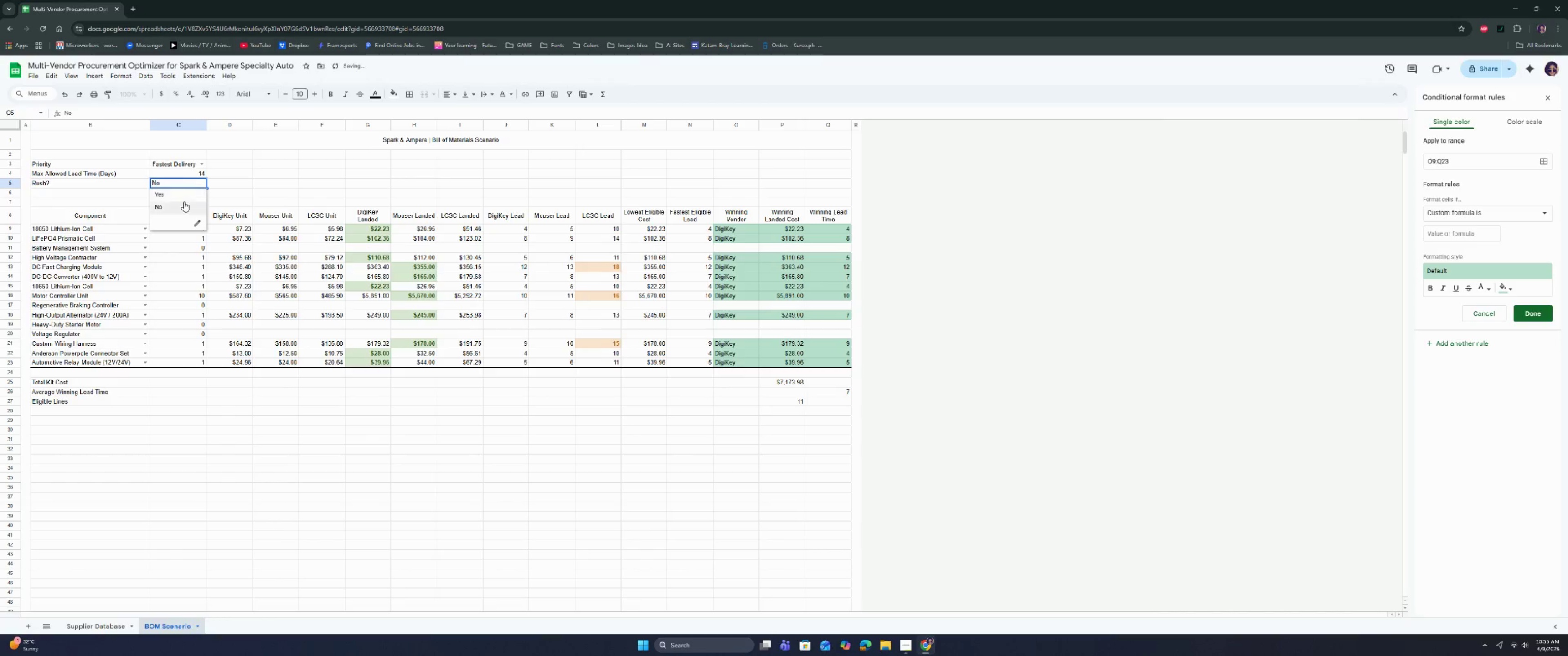 
left_click([183, 204])
 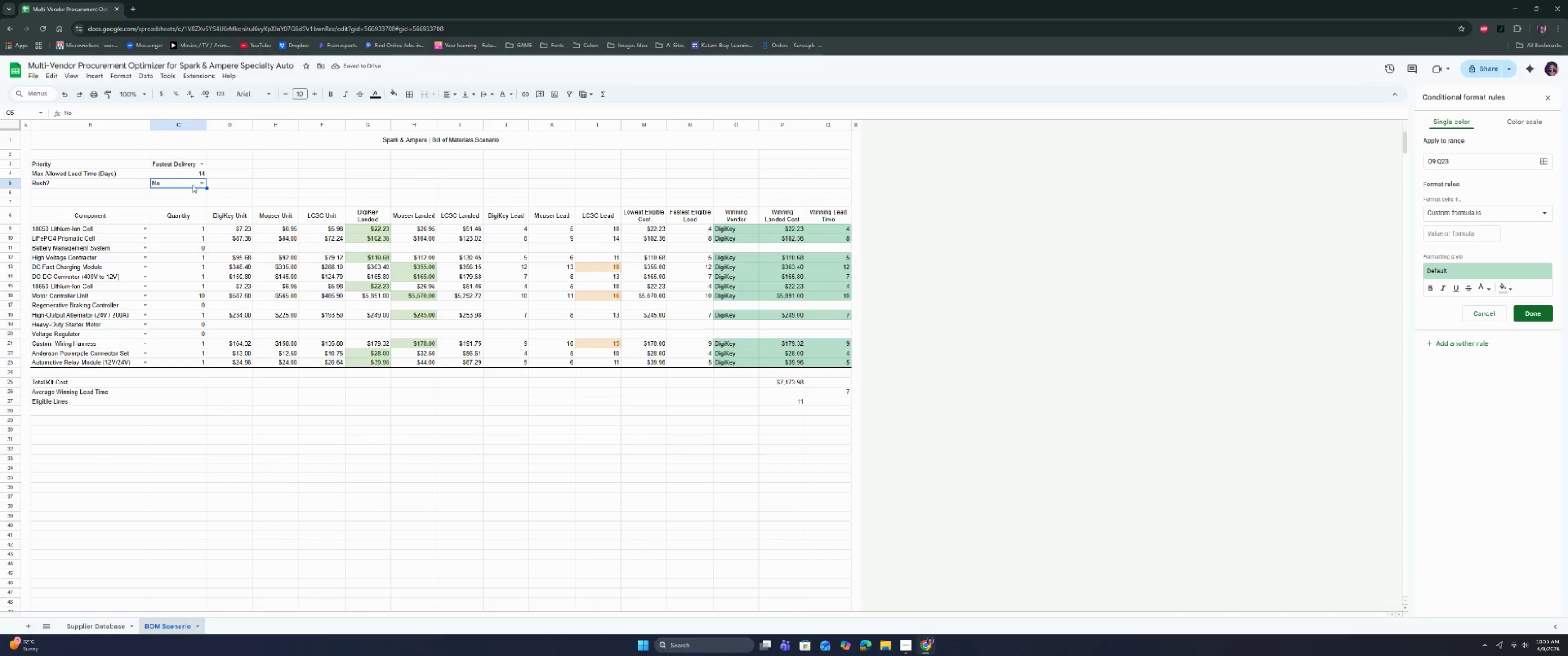 
mouse_move([191, 163])
 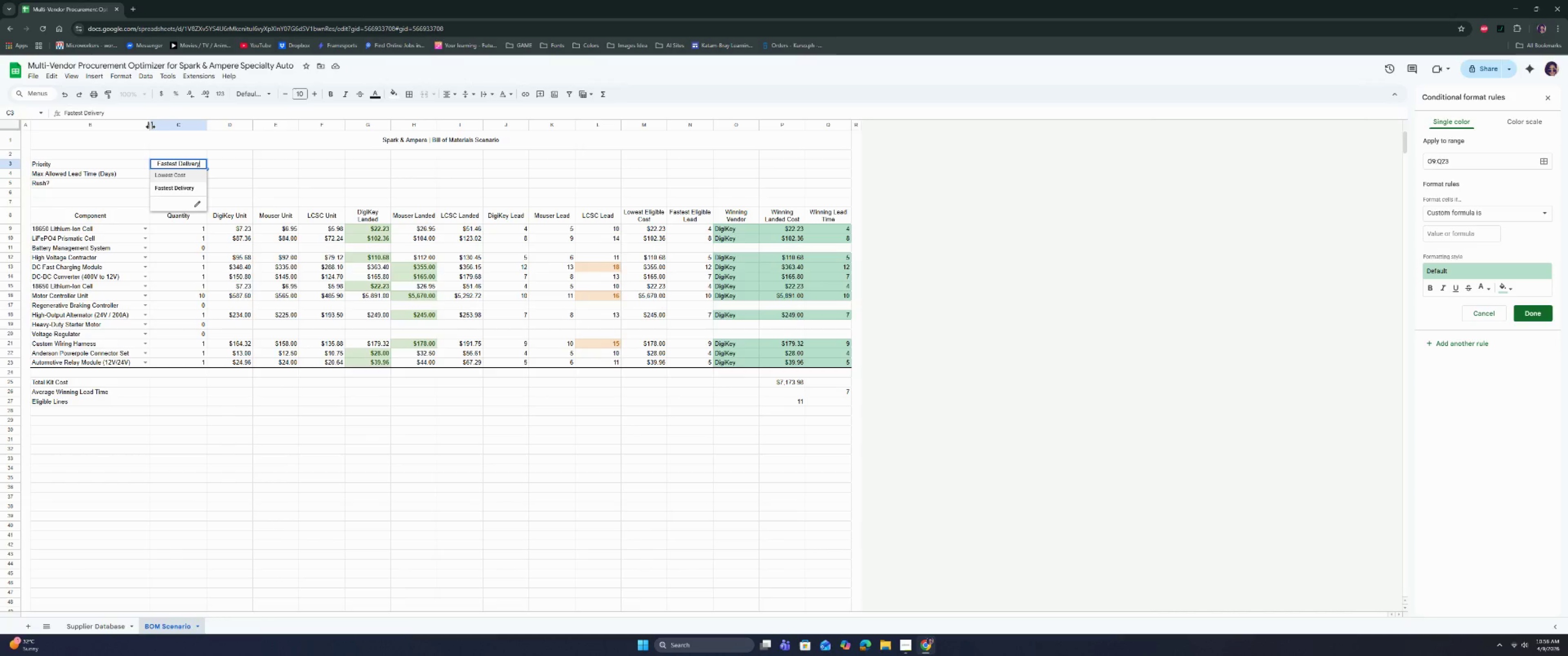 
wait(9.08)
 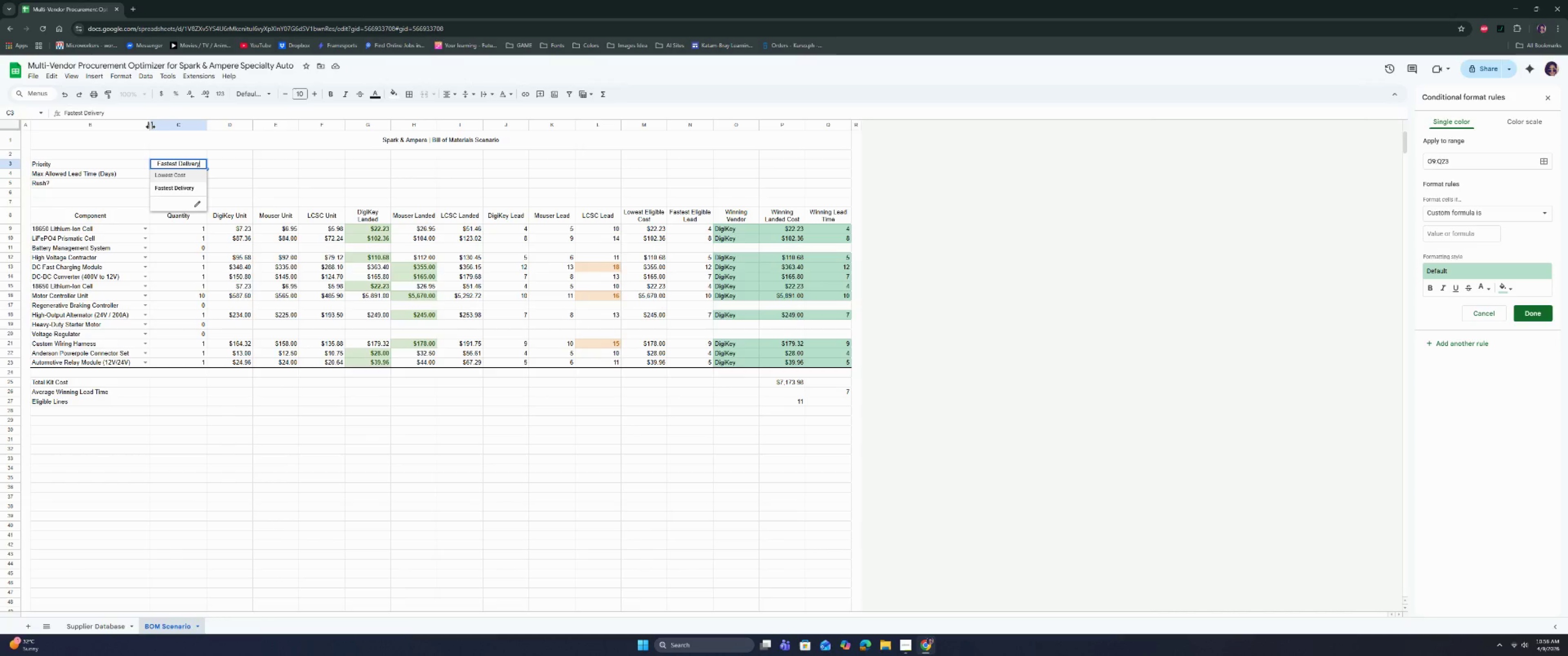 
left_click([200, 165])
 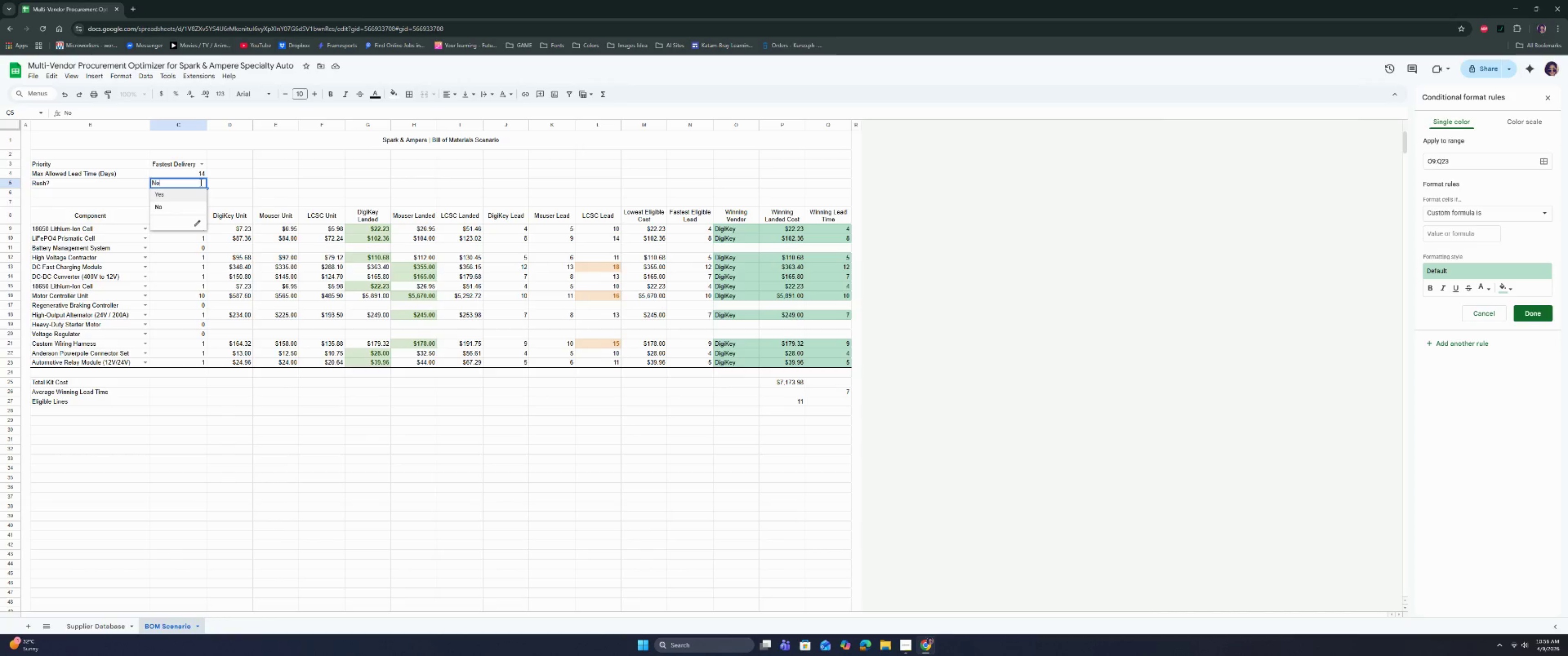 
left_click([229, 183])
 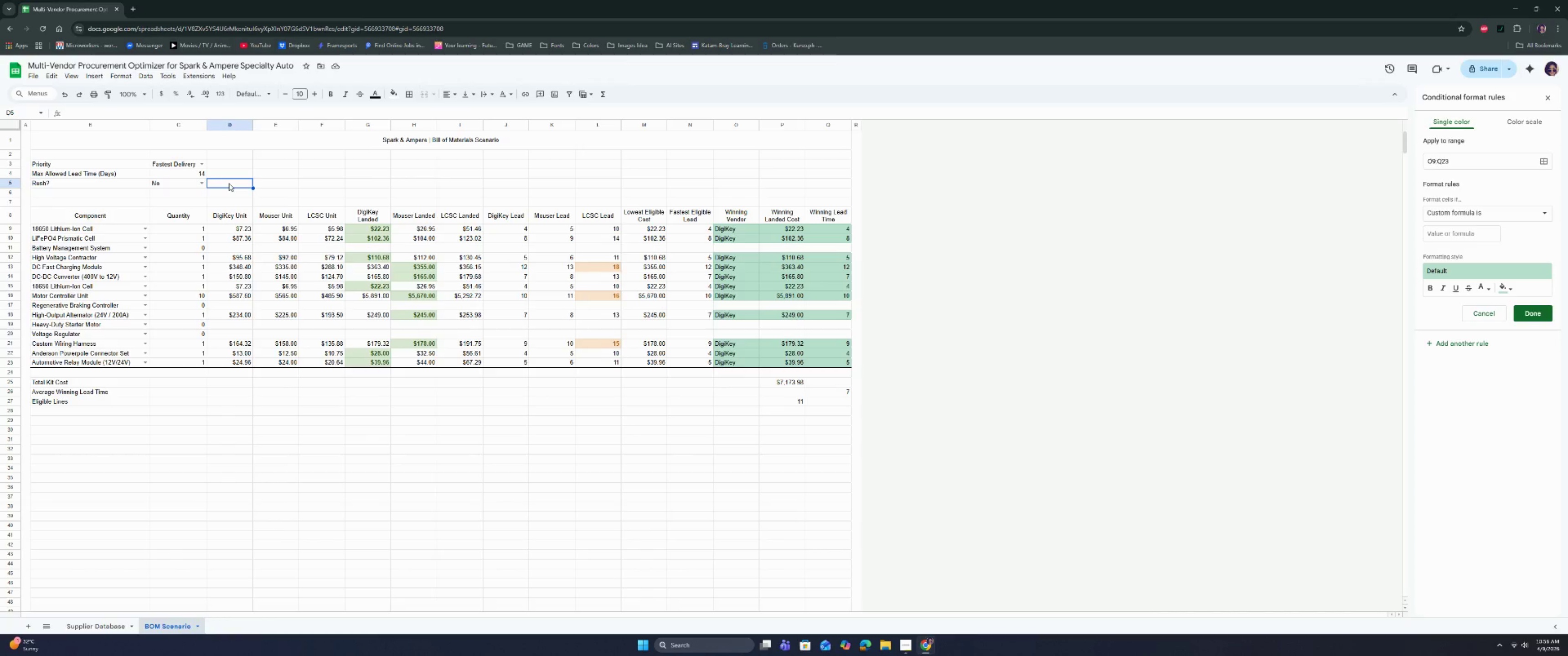 
scroll: coordinate [276, 308], scroll_direction: down, amount: 4.0
 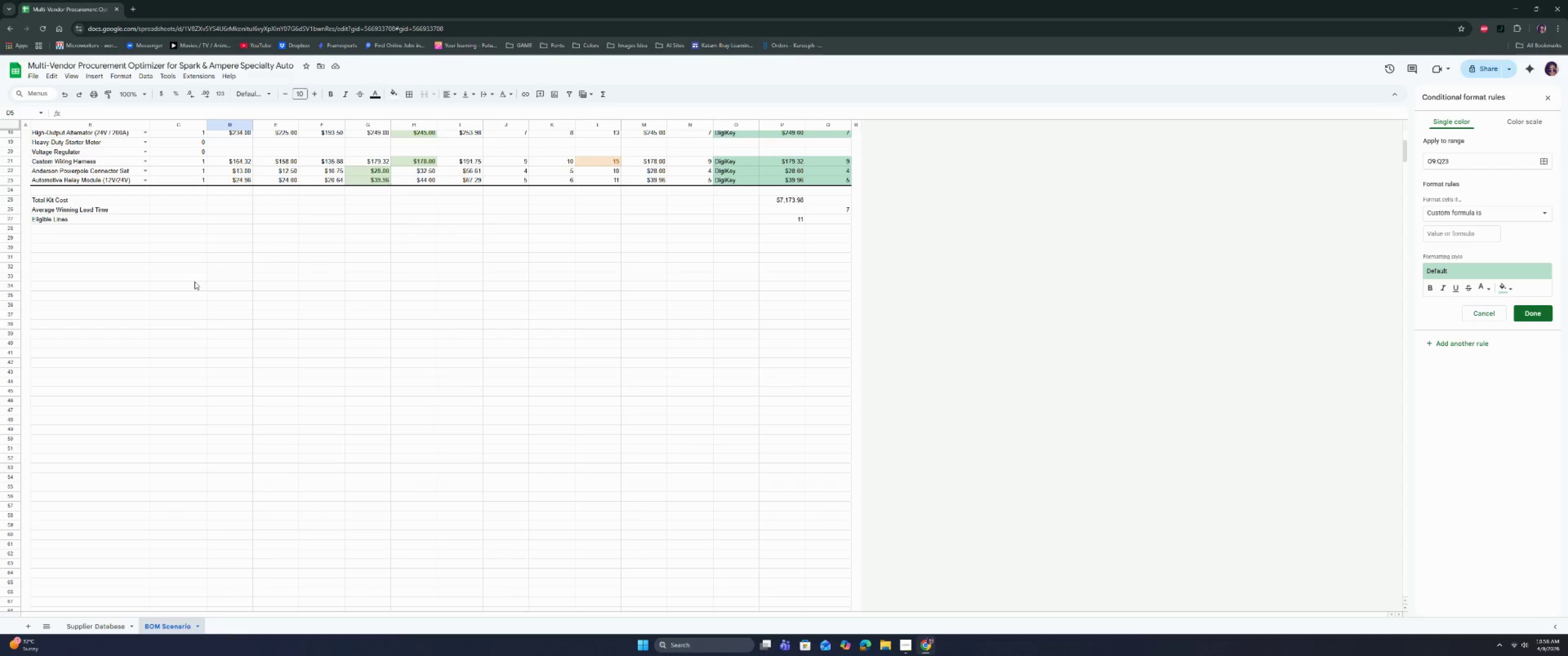 
scroll: coordinate [202, 281], scroll_direction: up, amount: 6.0
 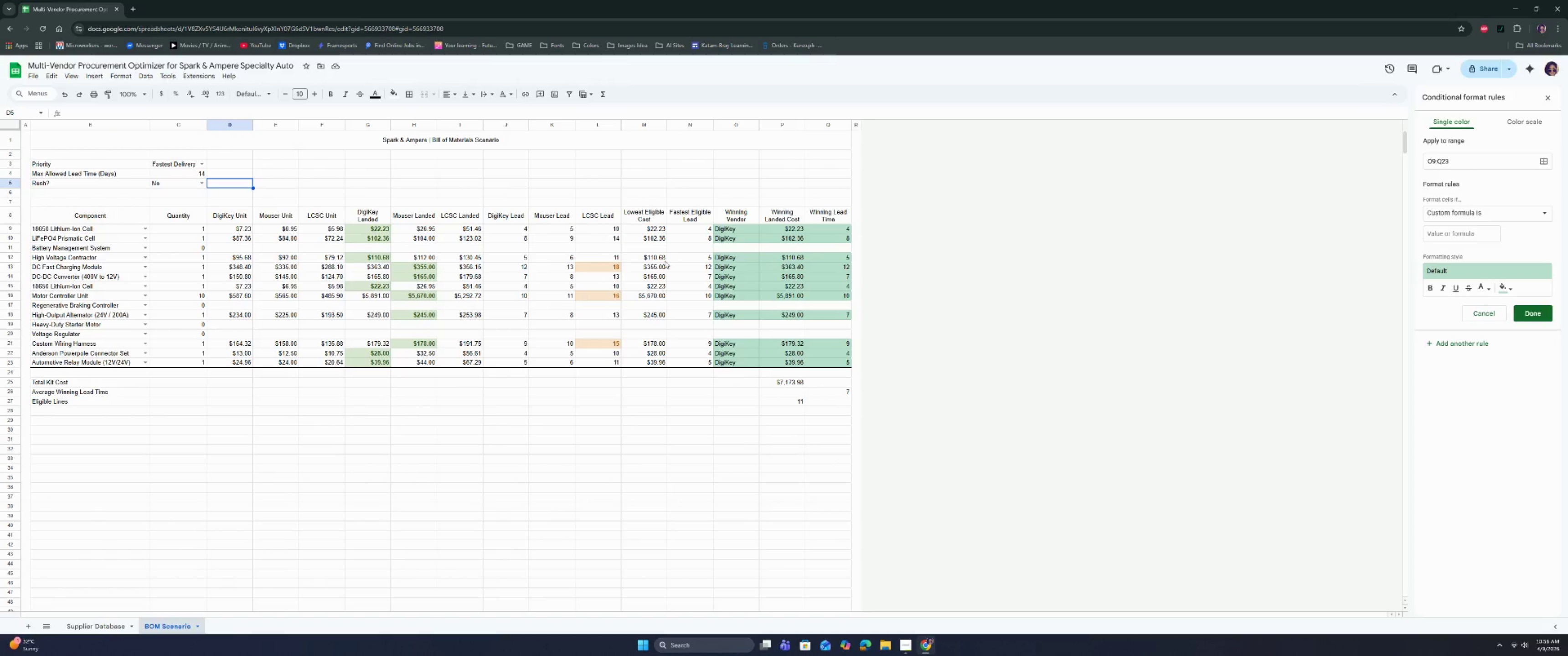 
left_click([660, 269])
 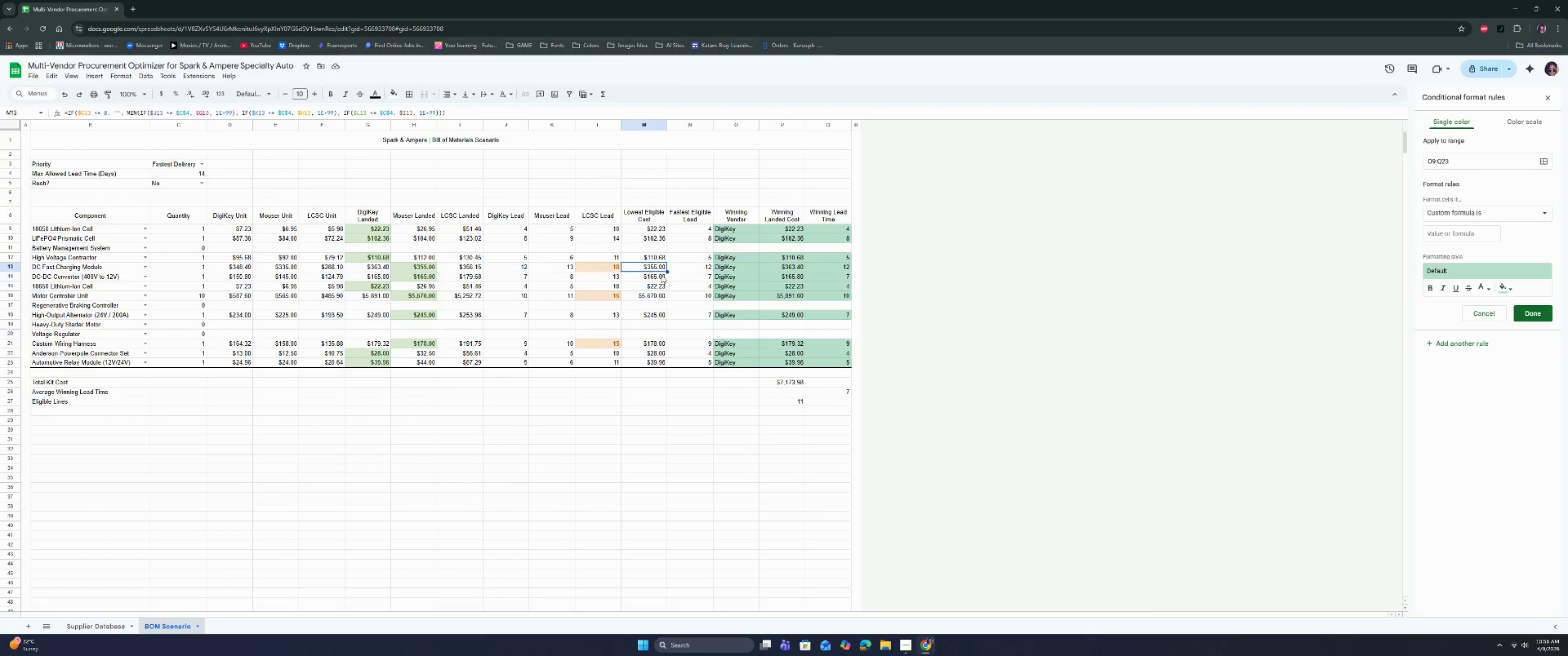 
left_click([661, 275])
 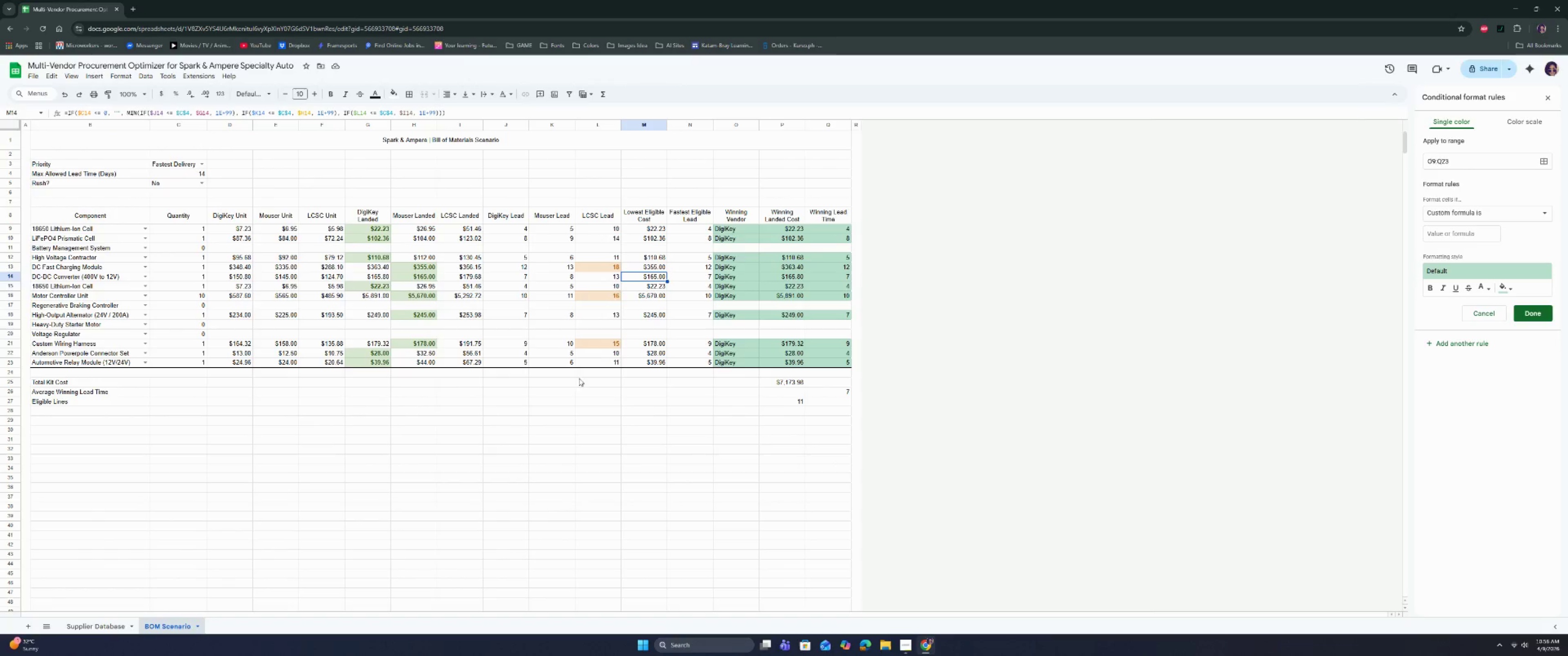 
left_click([577, 383])
 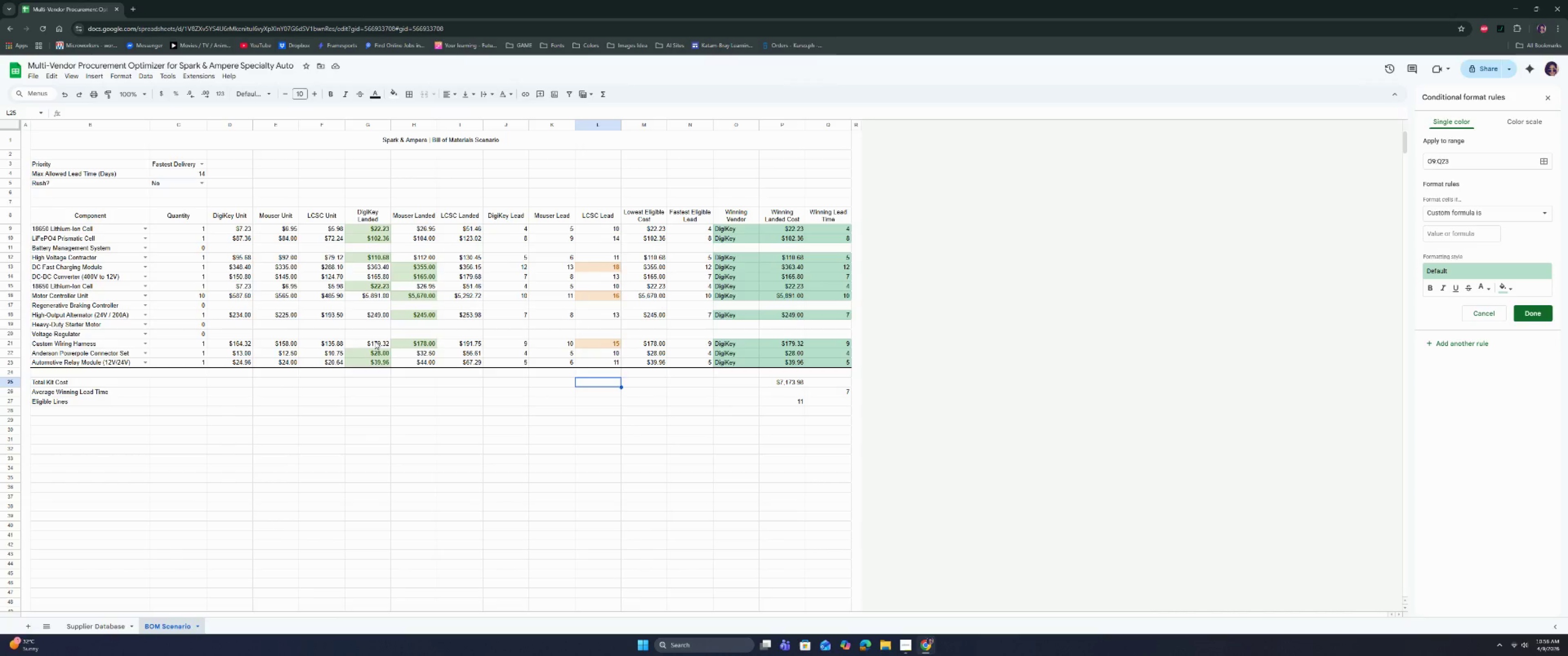 
wait(7.61)
 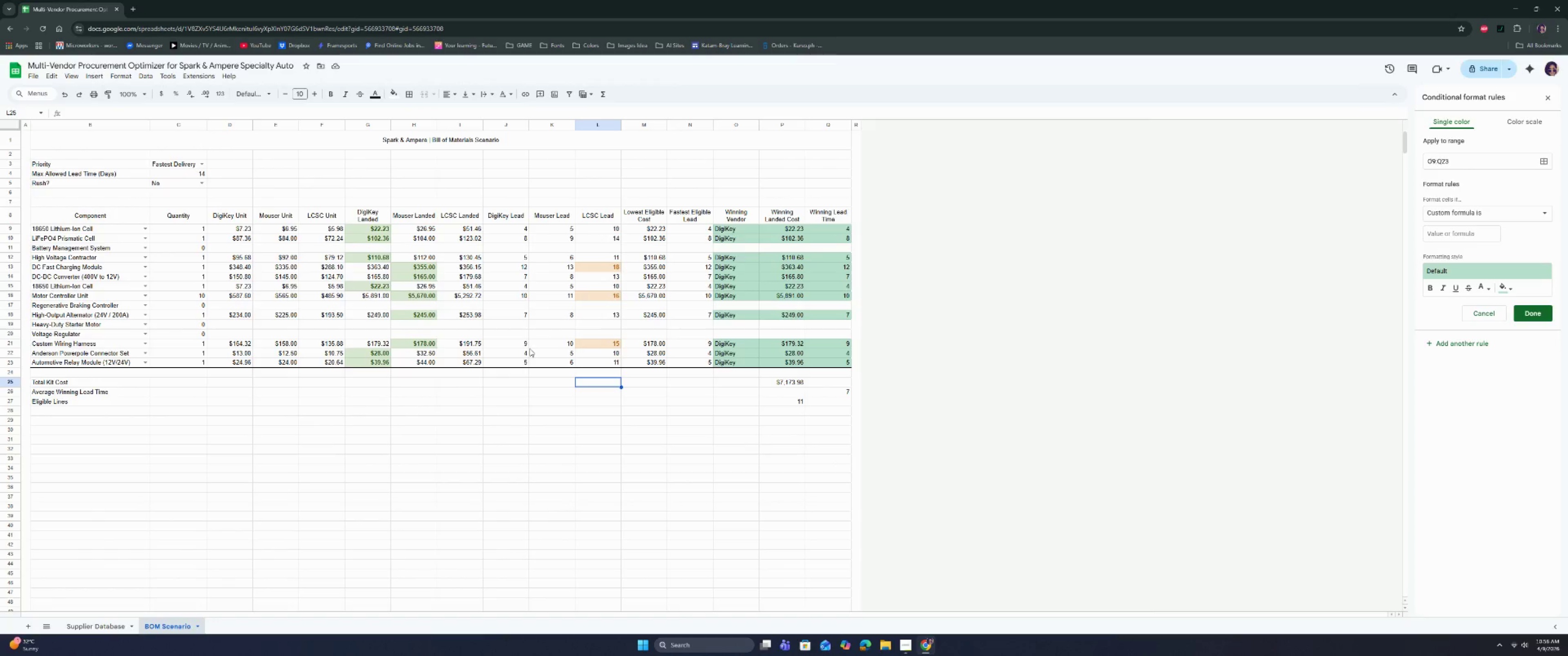 
left_click([309, 388])
 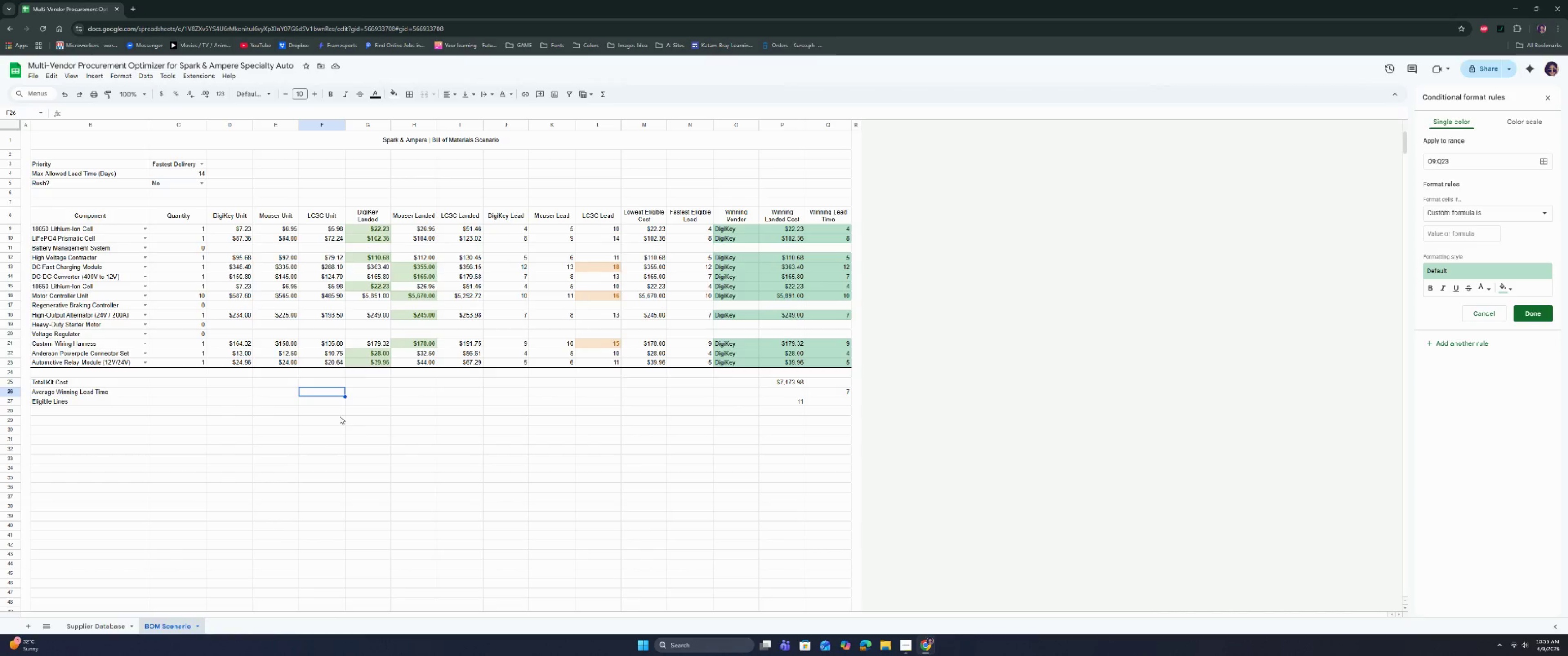 
wait(6.24)
 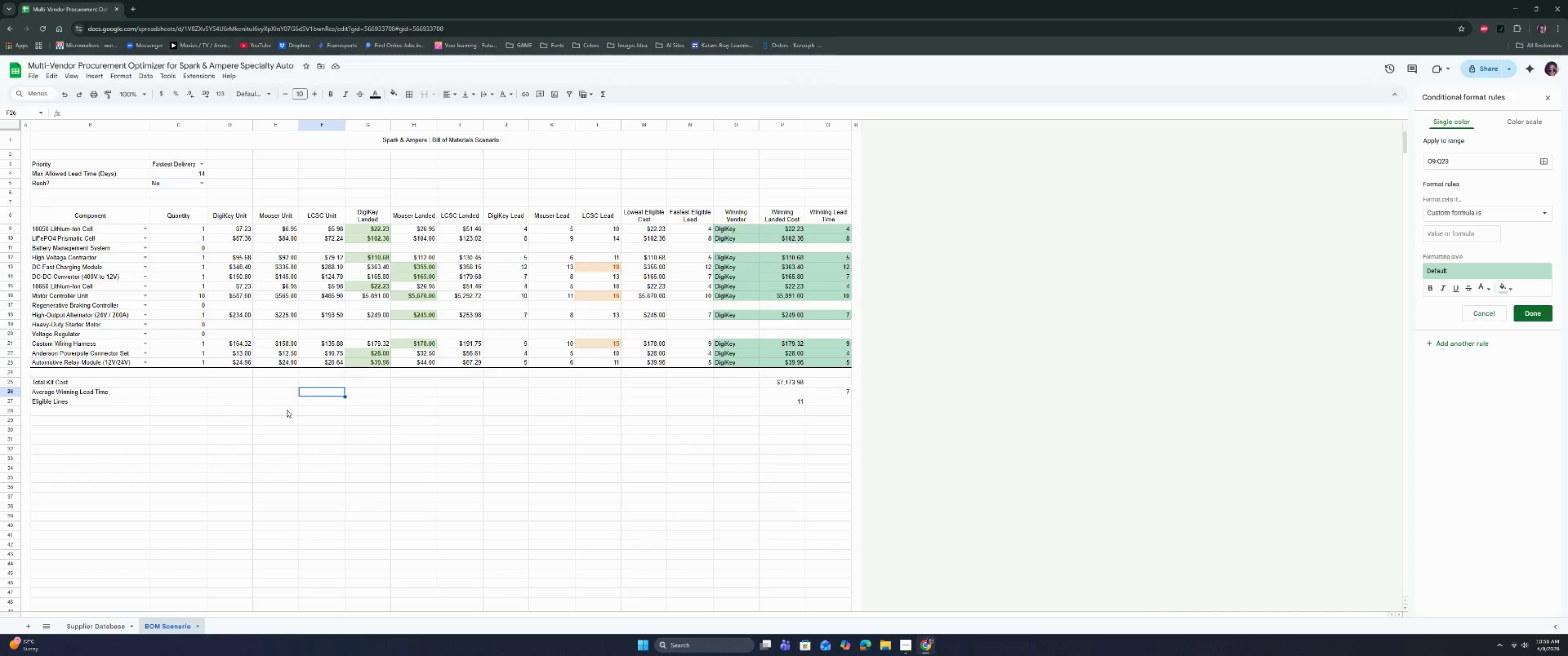 
left_click([214, 431])
 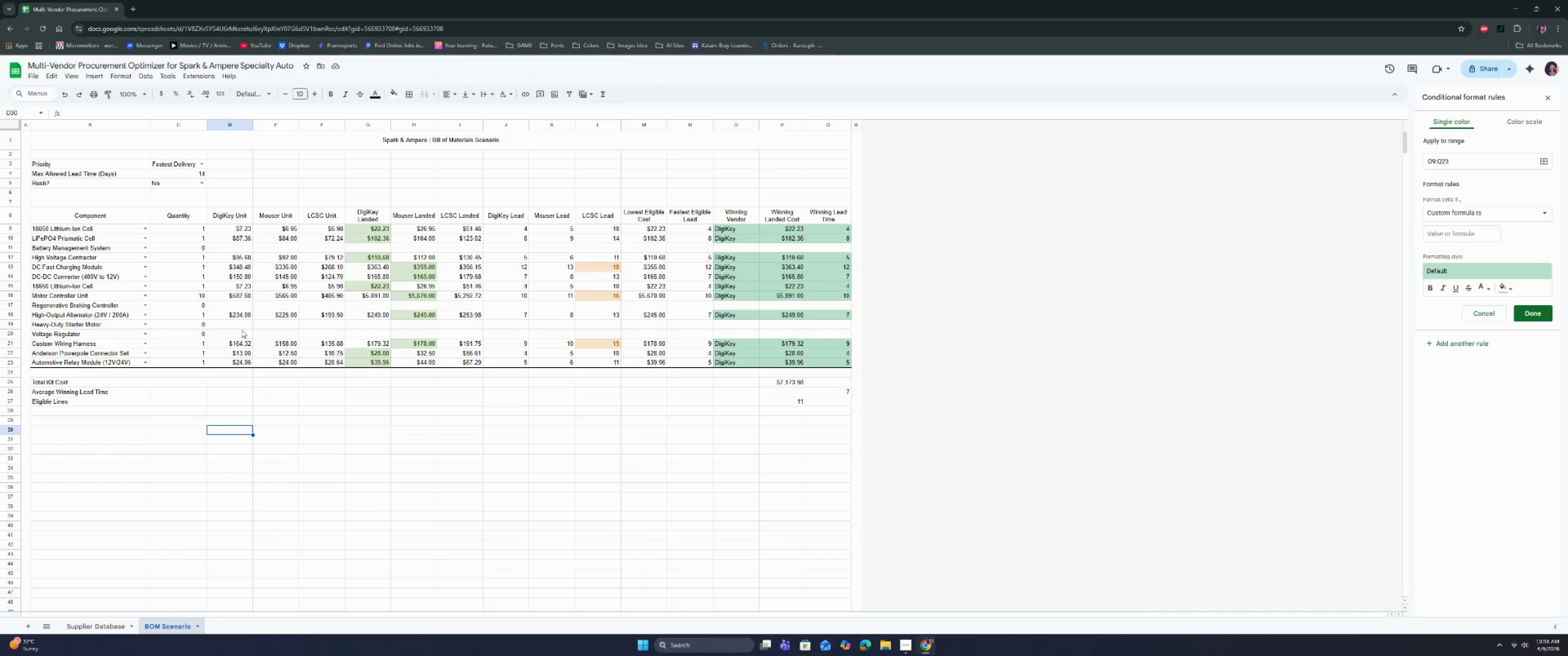 
left_click([239, 329])
 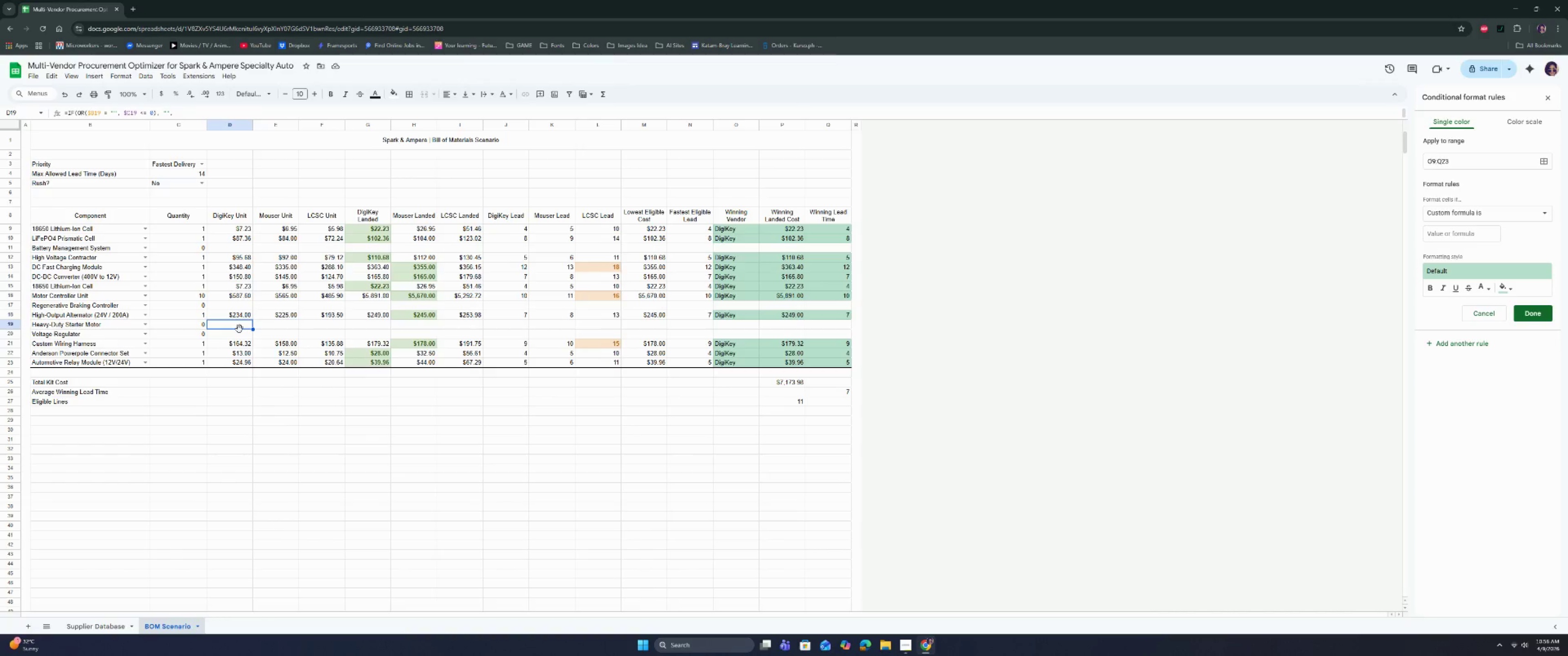 
wait(10.27)
 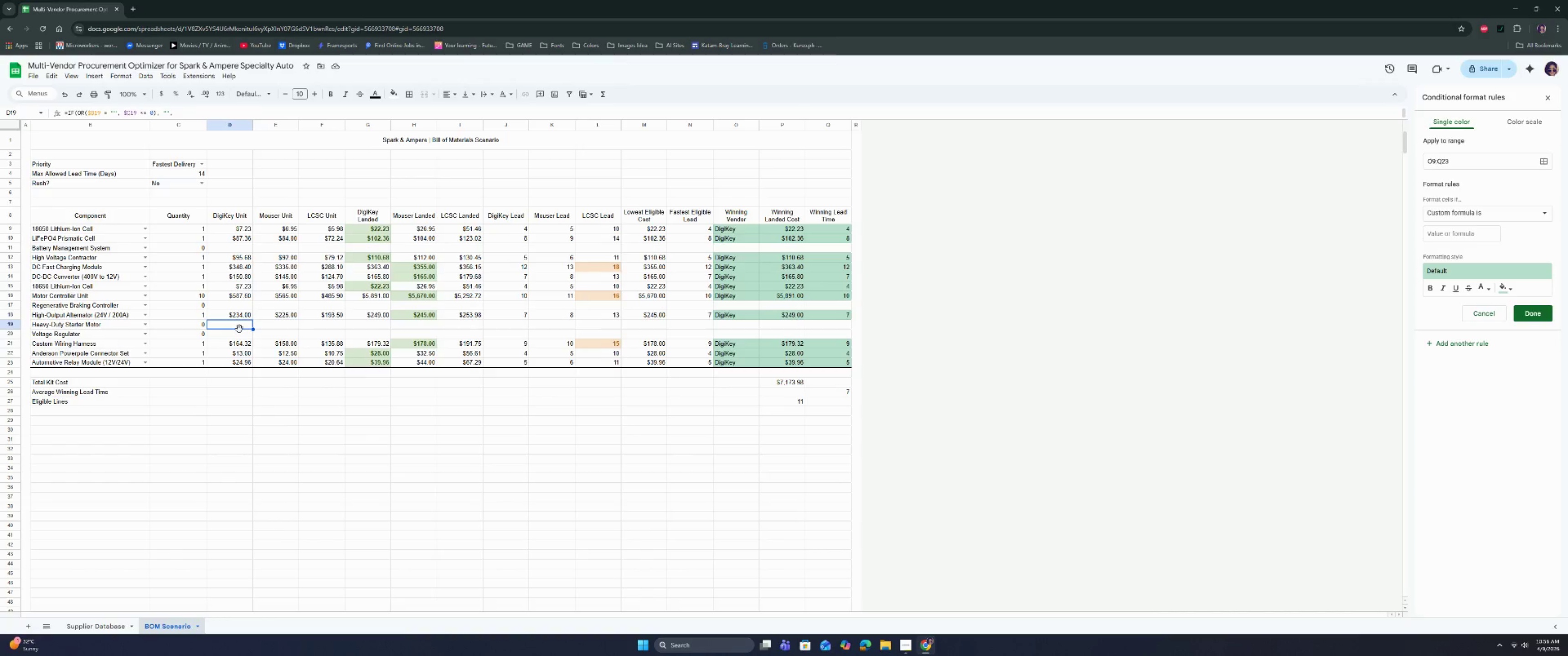 
scroll: coordinate [315, 405], scroll_direction: up, amount: 4.0
 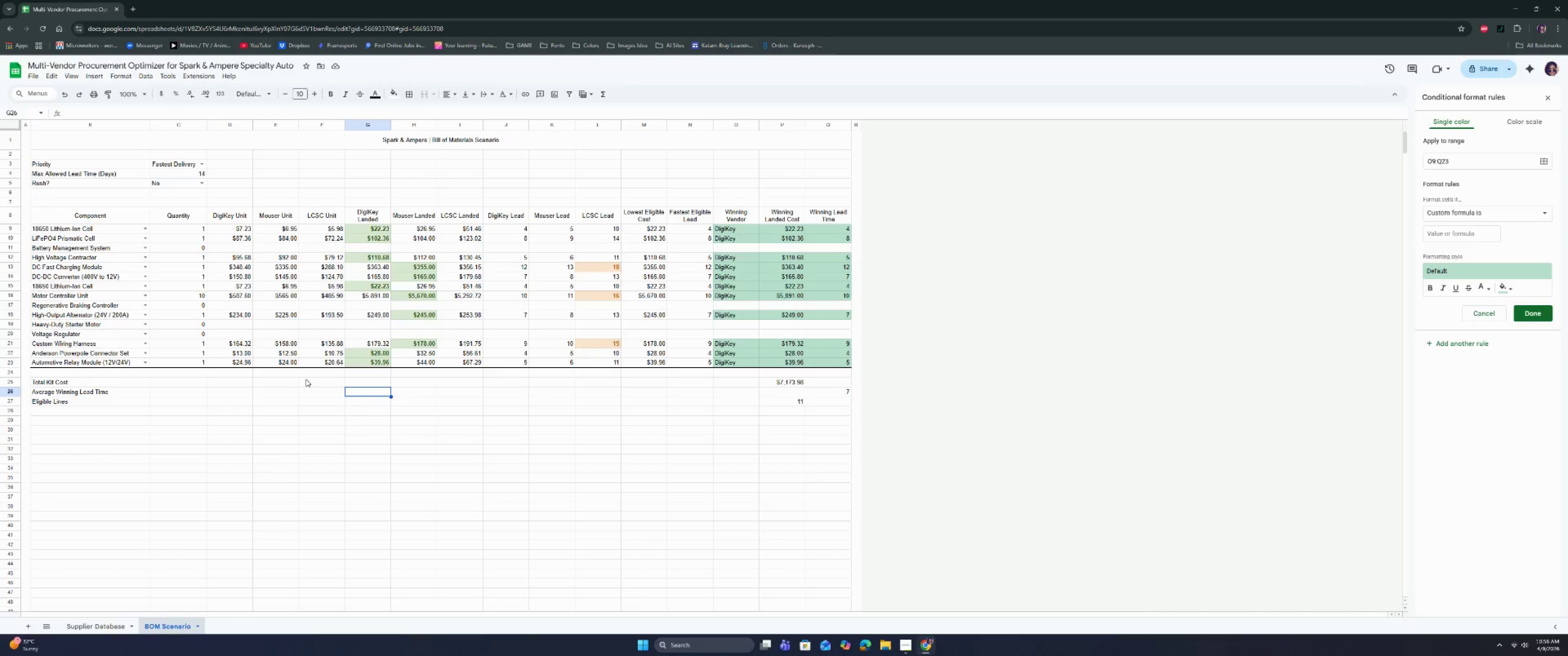 
left_click([362, 415])
 